 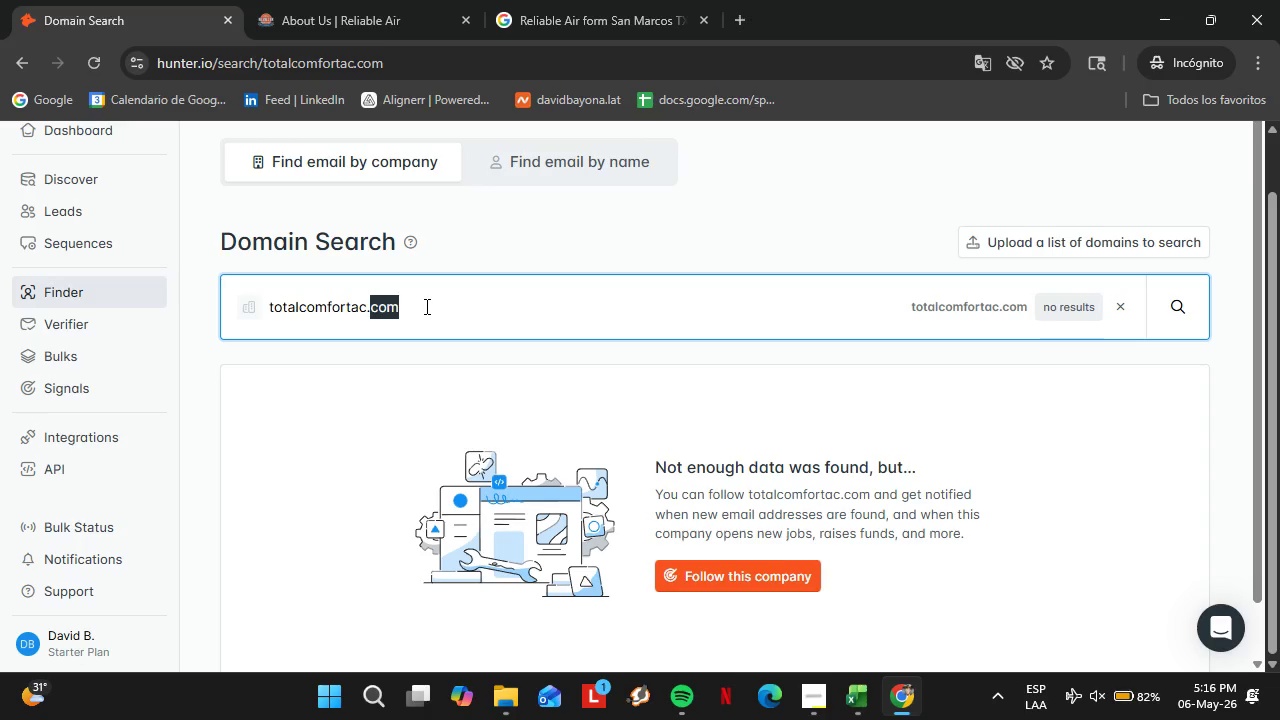 
triple_click([425, 306])
 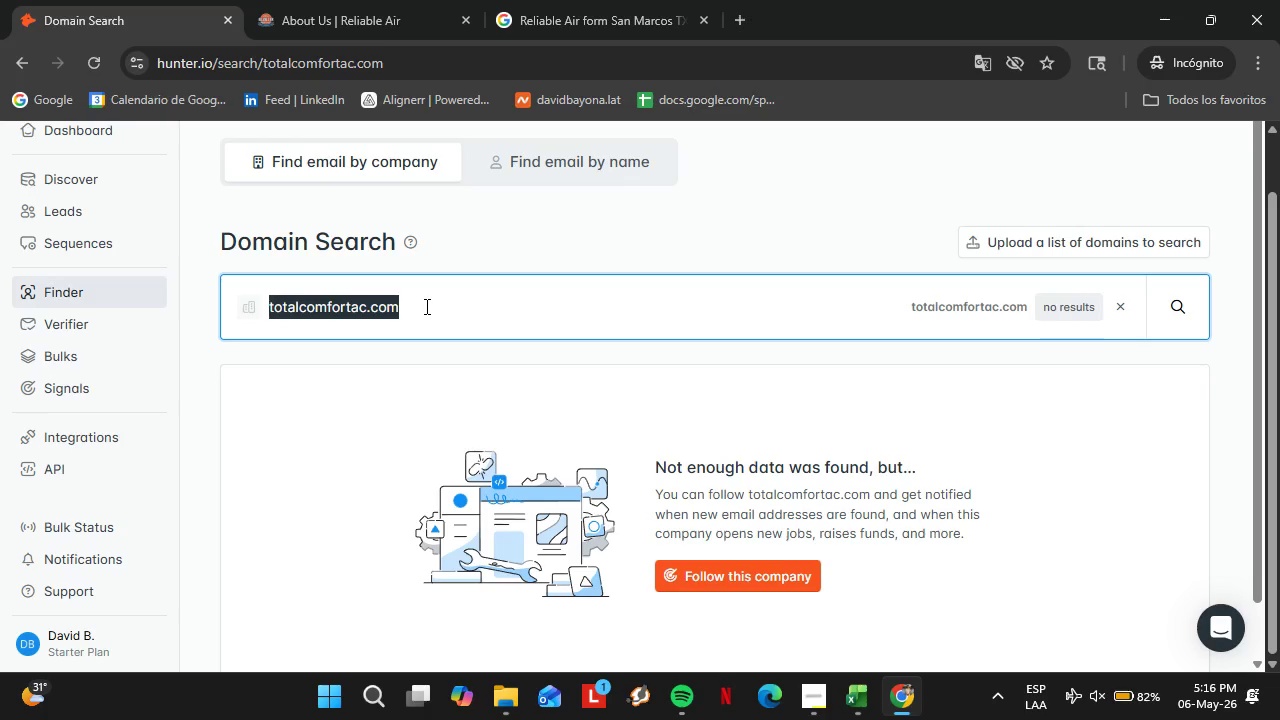 
type(a1americanplumbing.com)
 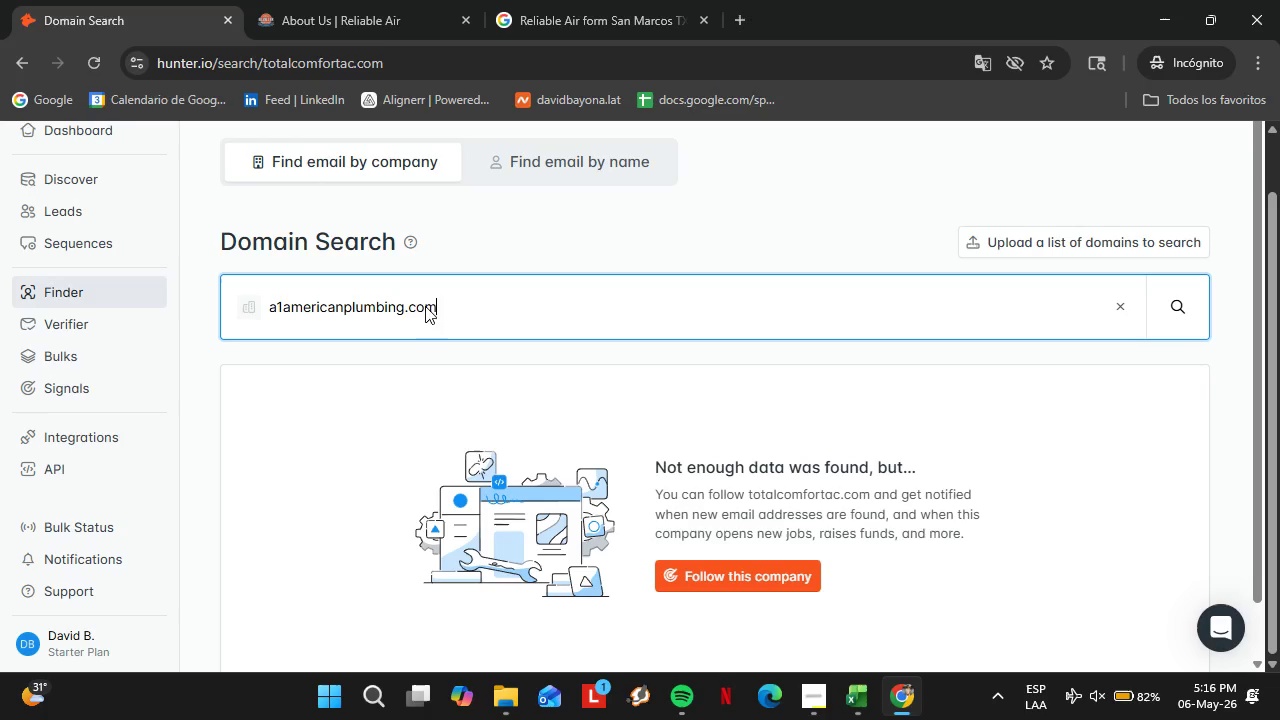 
key(Enter)
 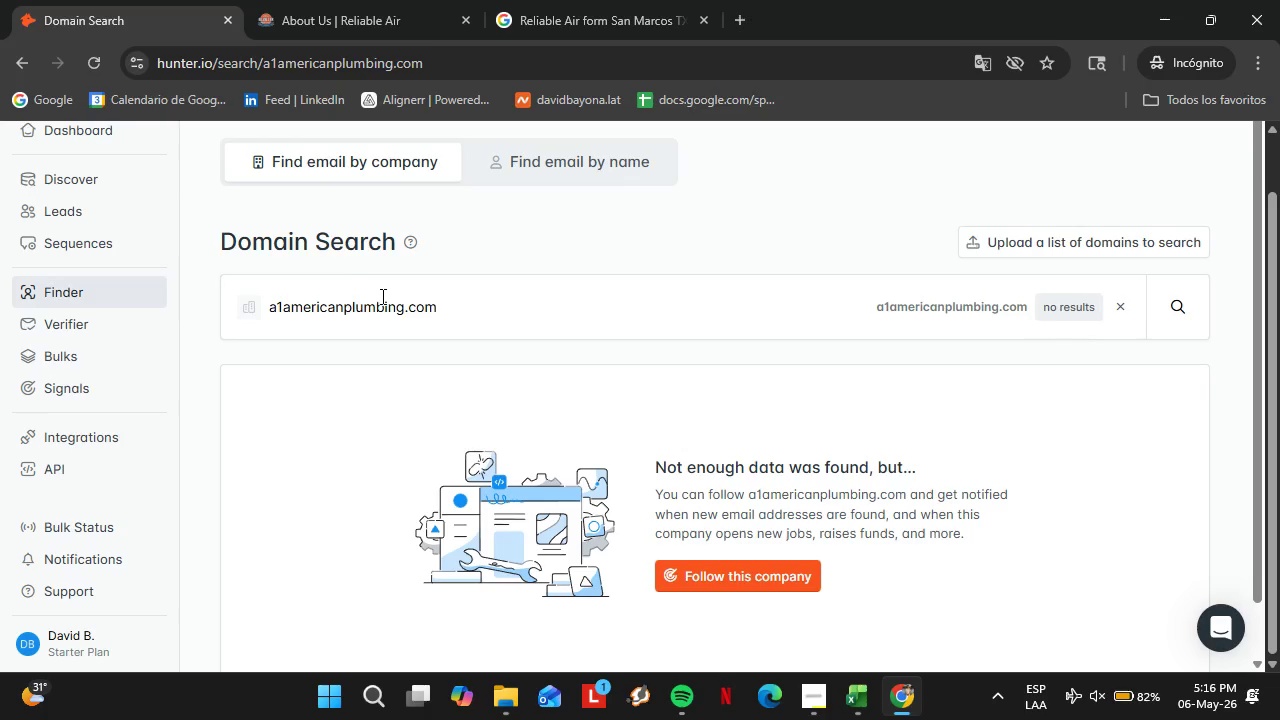 
double_click([383, 299])
 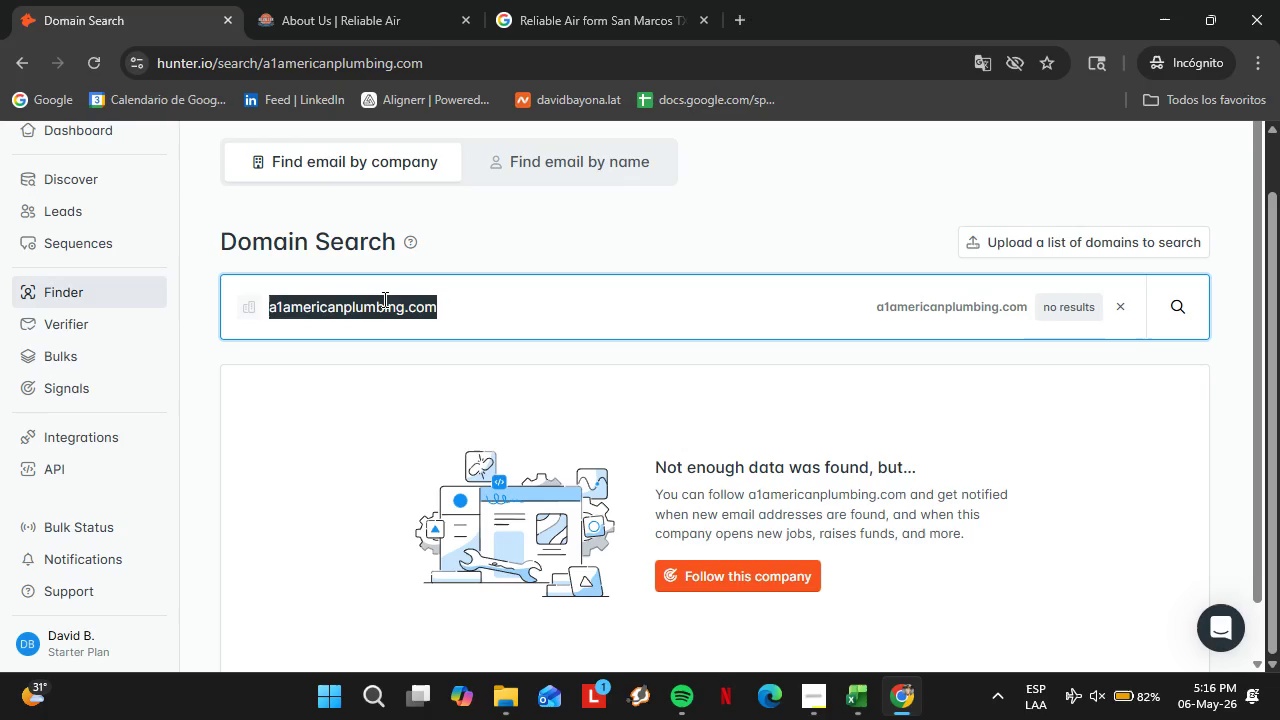 
triple_click([383, 299])
 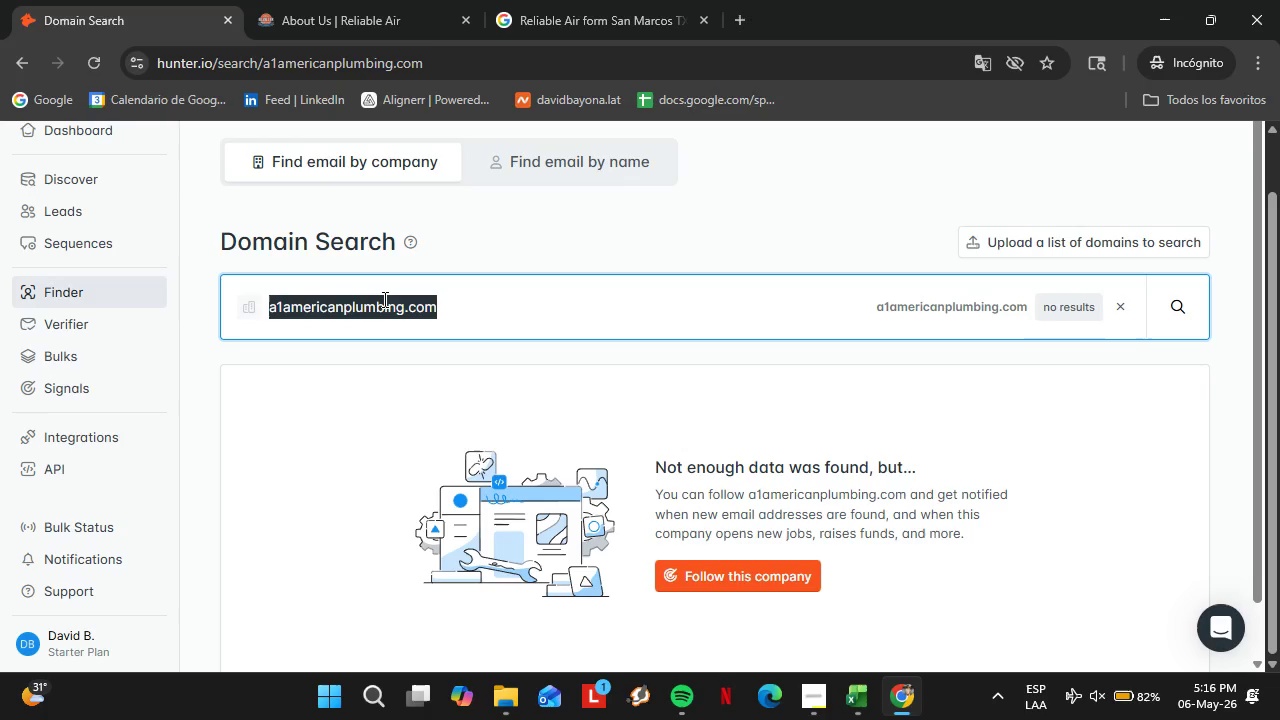 
type(affordable)
 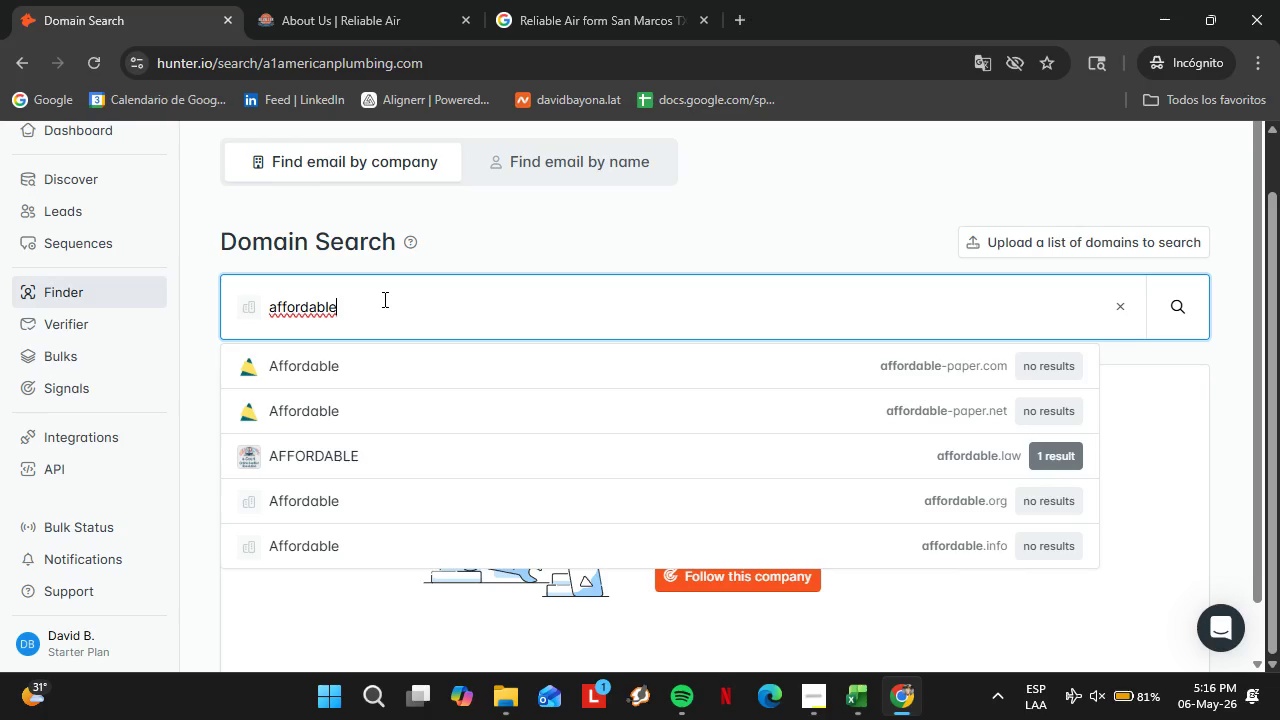 
type(plumbin)
 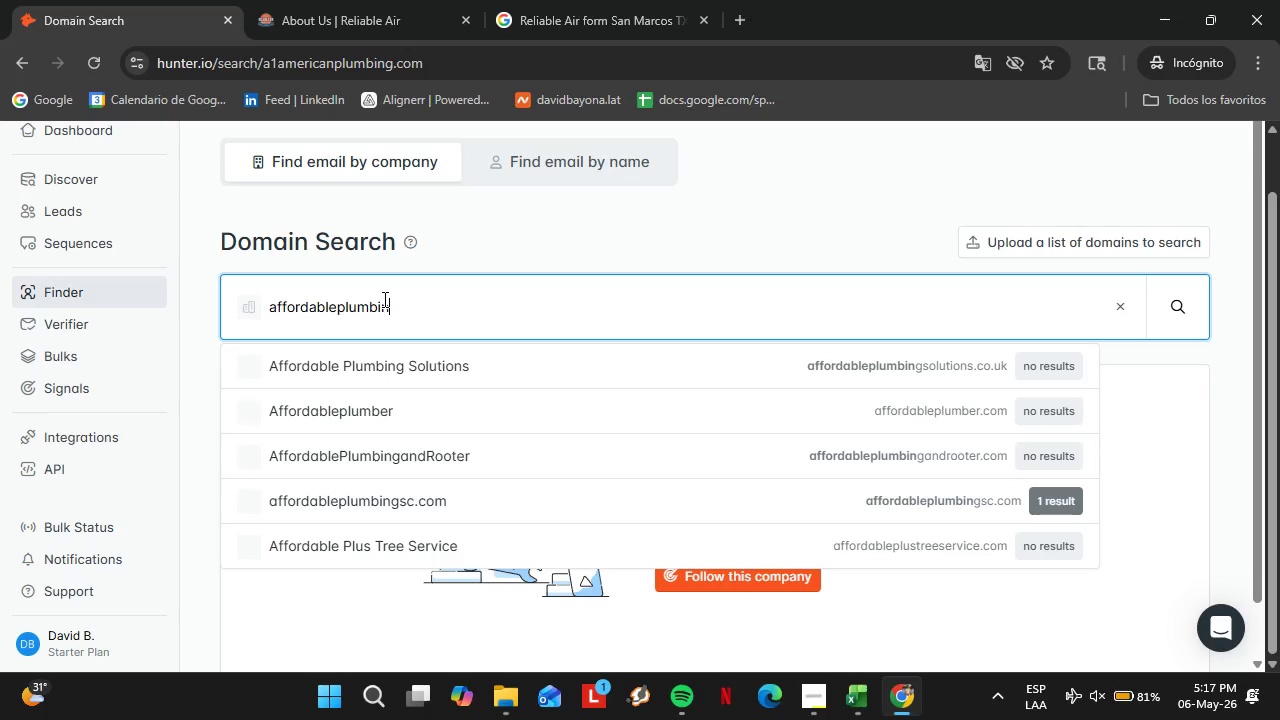 
type(ginc.com)
 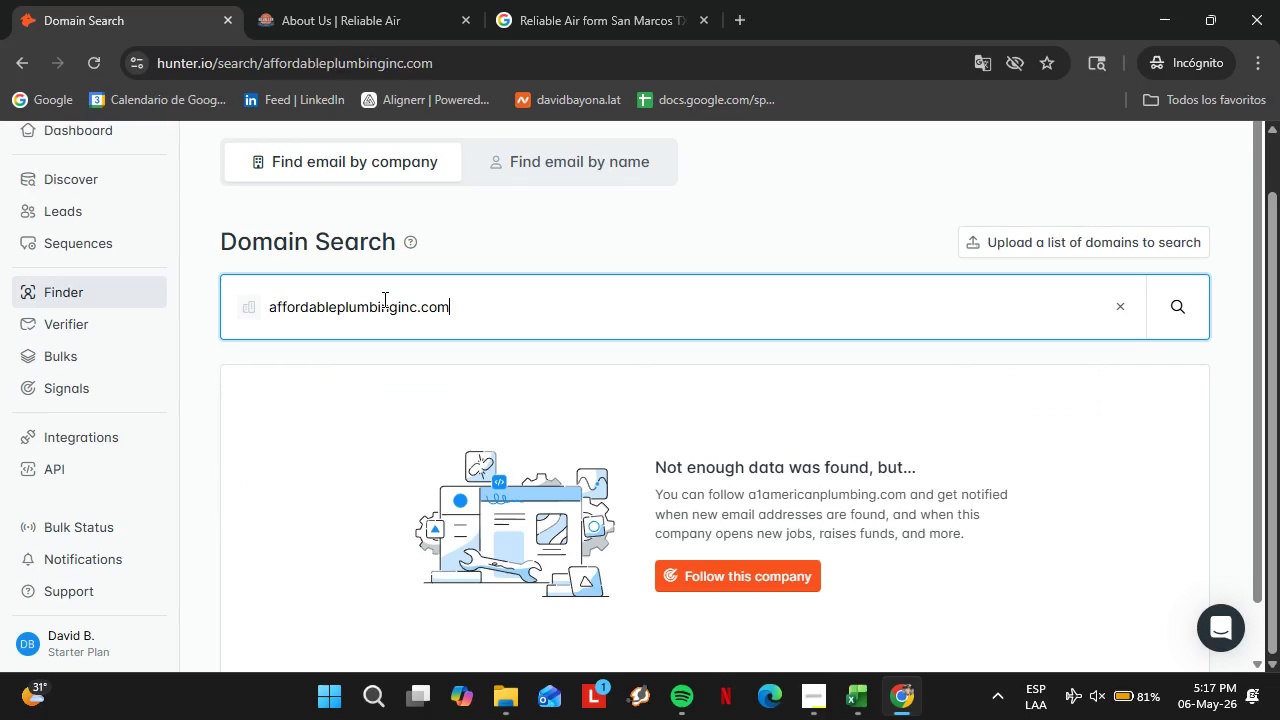 
key(Enter)
 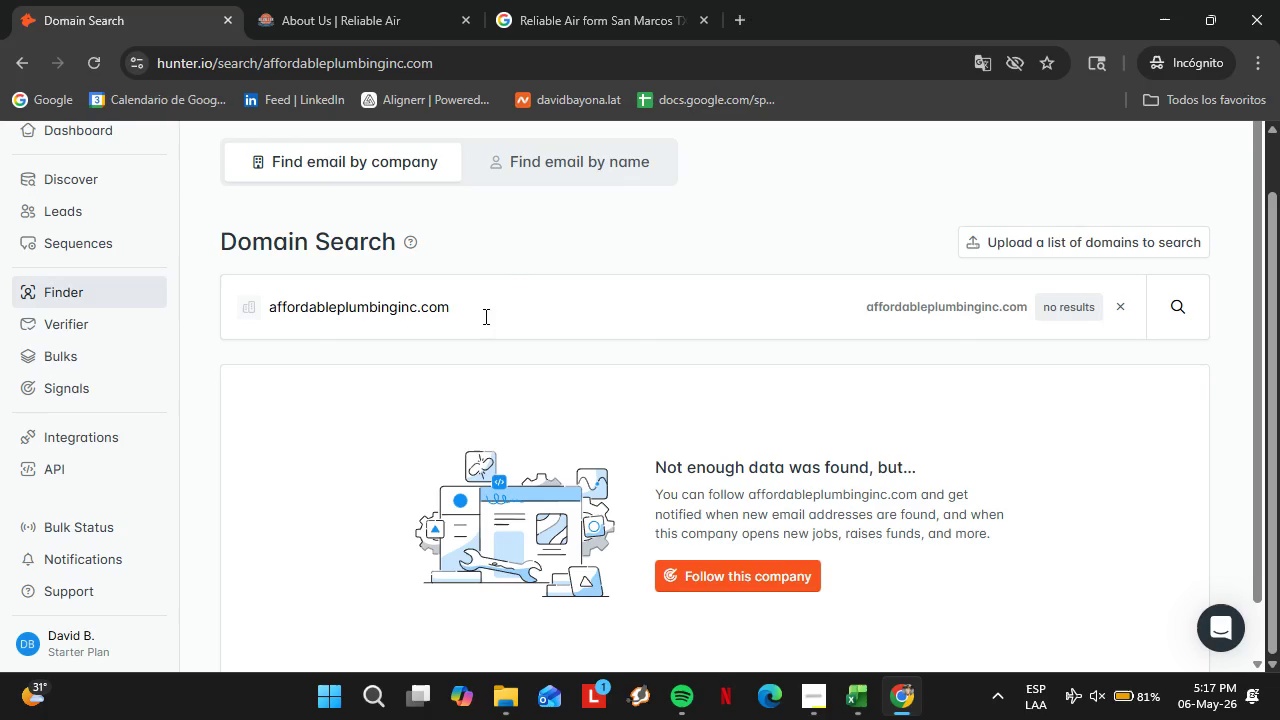 
double_click([447, 318])
 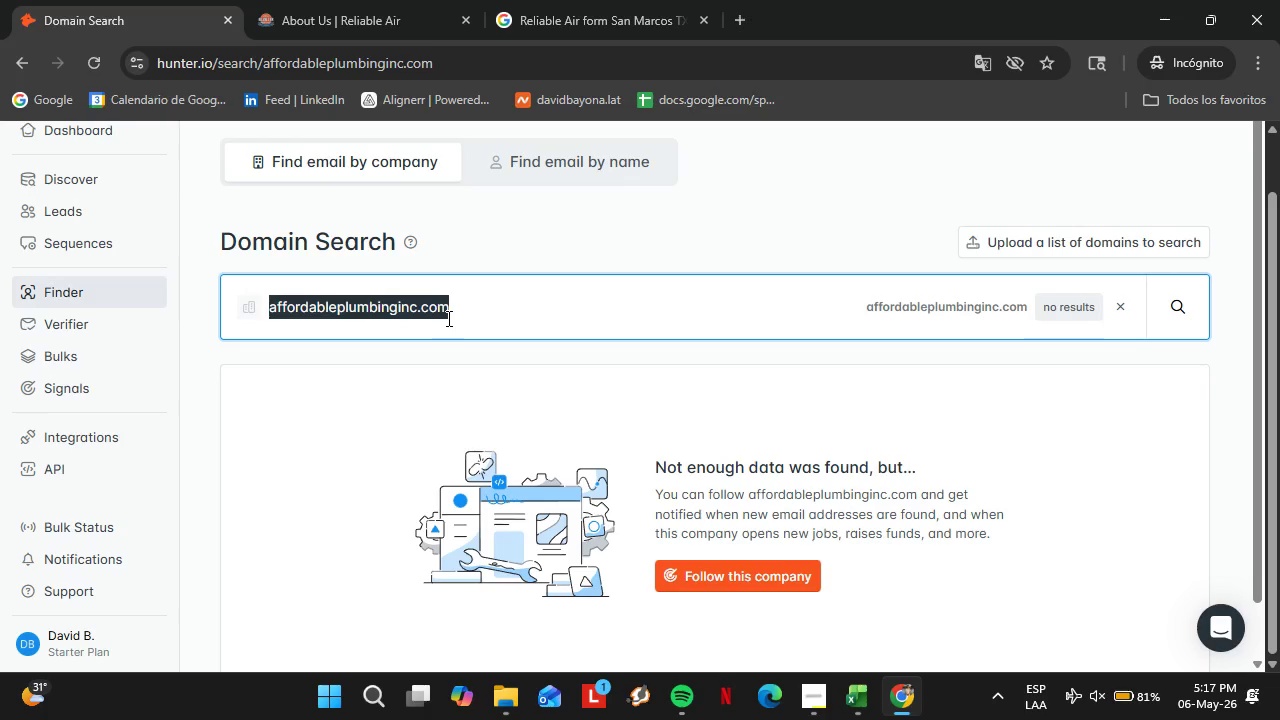 
triple_click([447, 318])
 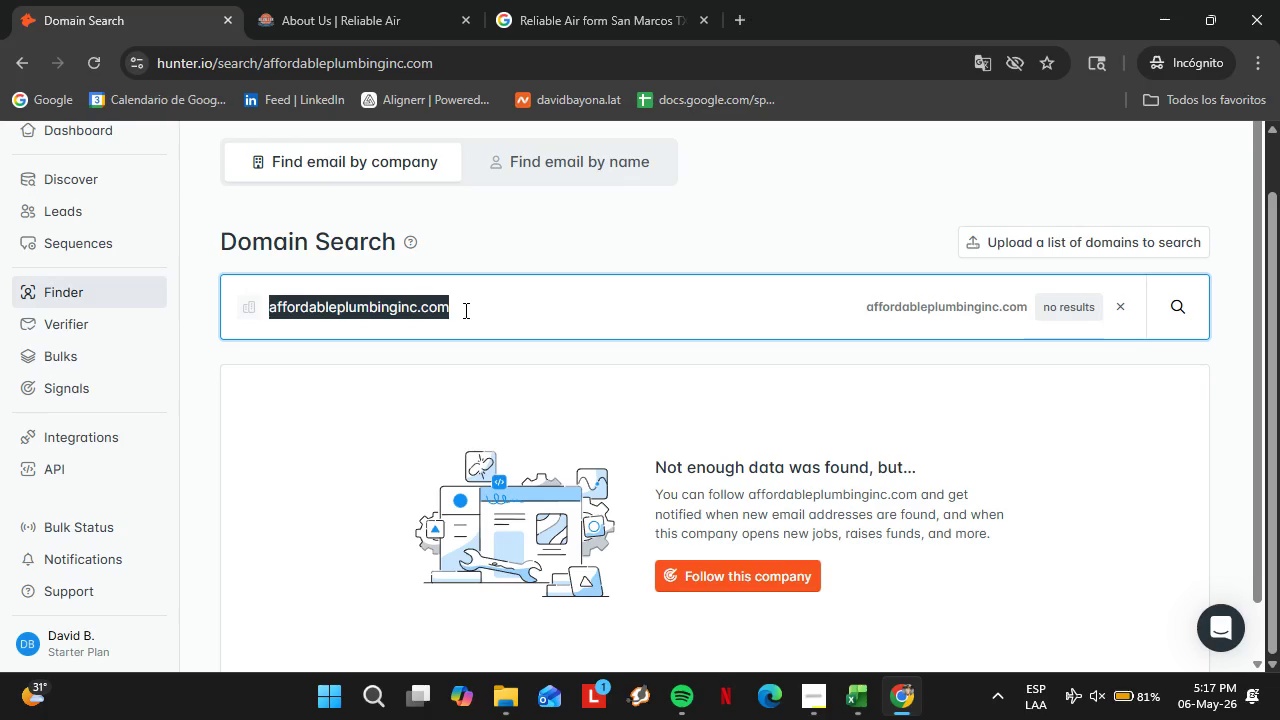 
type(allaroundplumbing)
 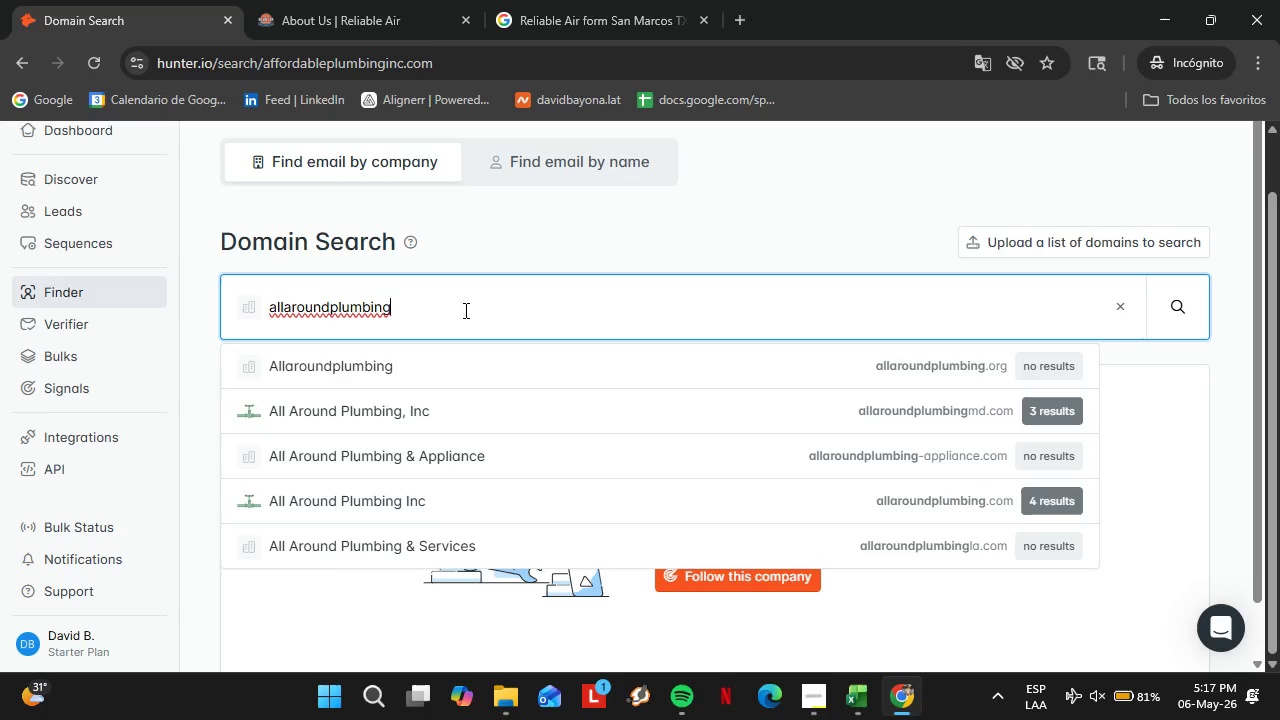 
type(.com)
 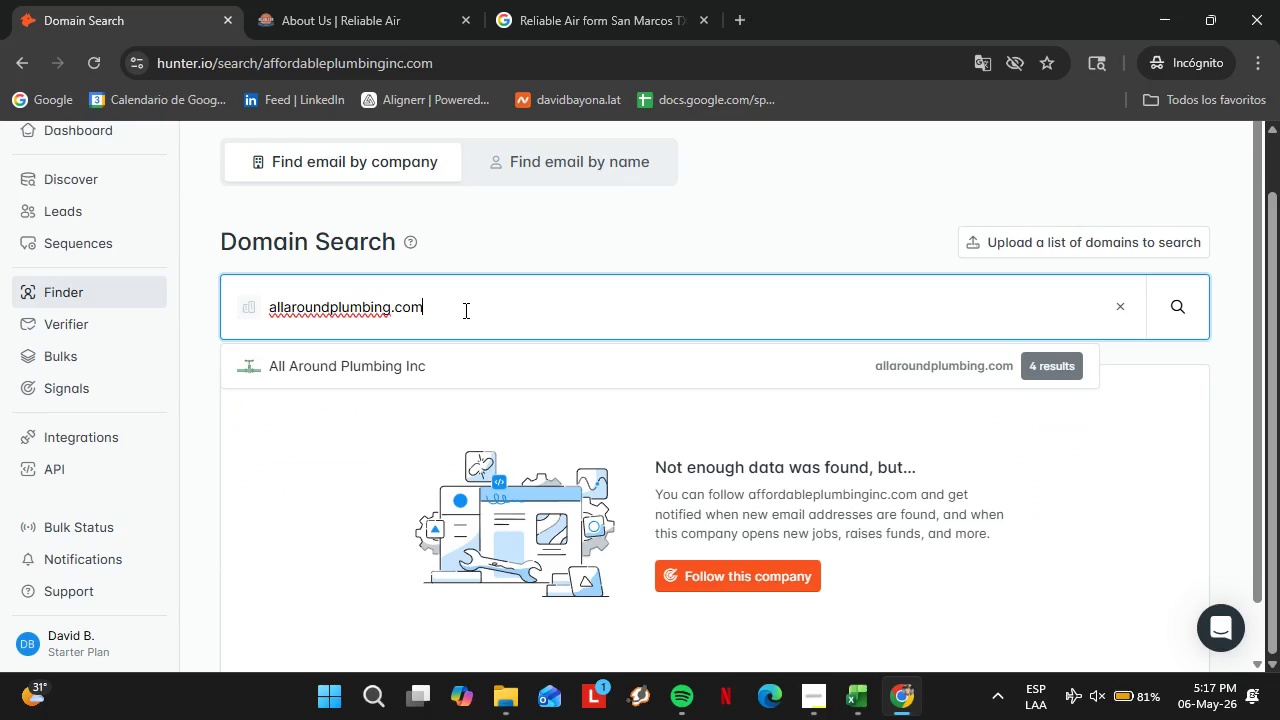 
key(Enter)
 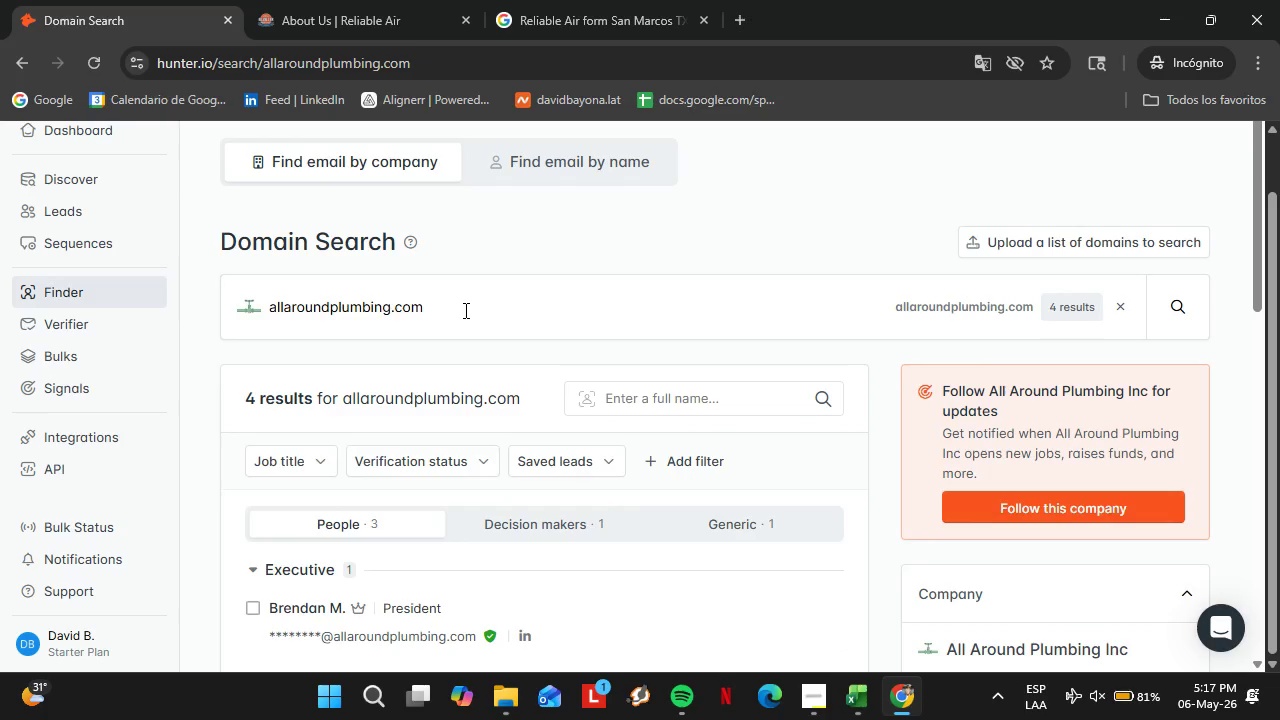 
scroll: coordinate [720, 381], scroll_direction: down, amount: 3.0
 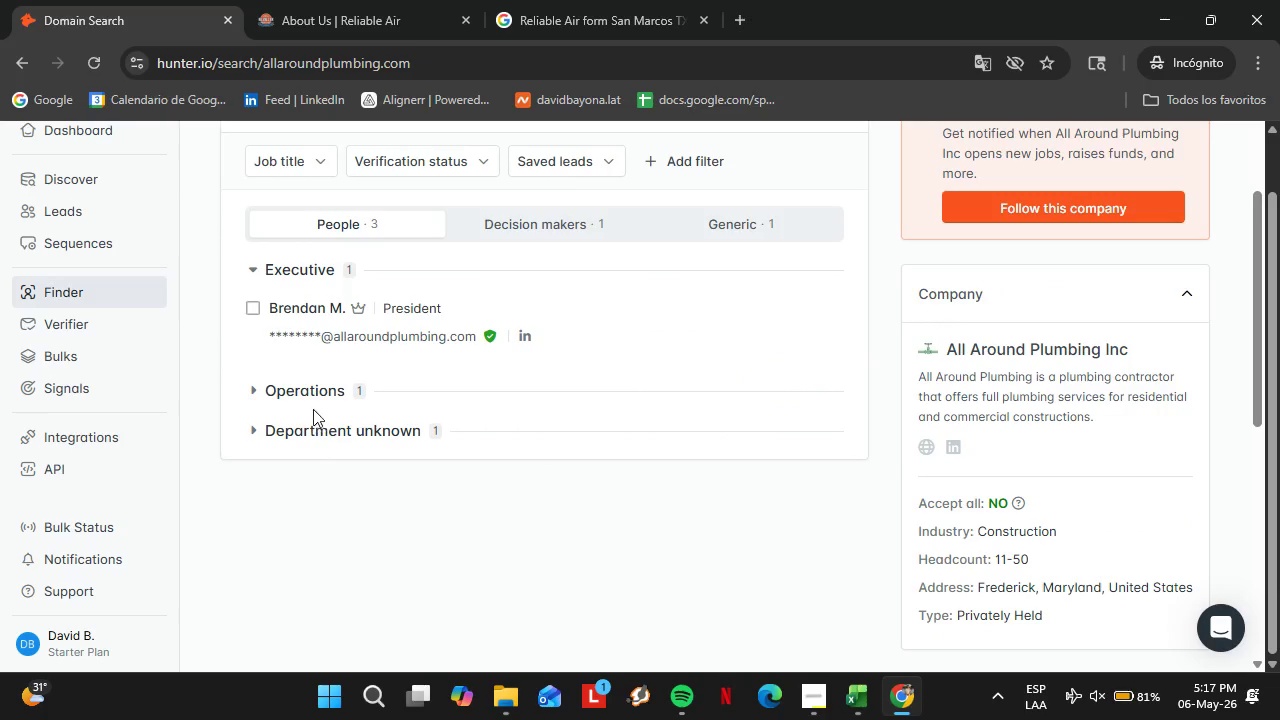 
left_click([307, 391])
 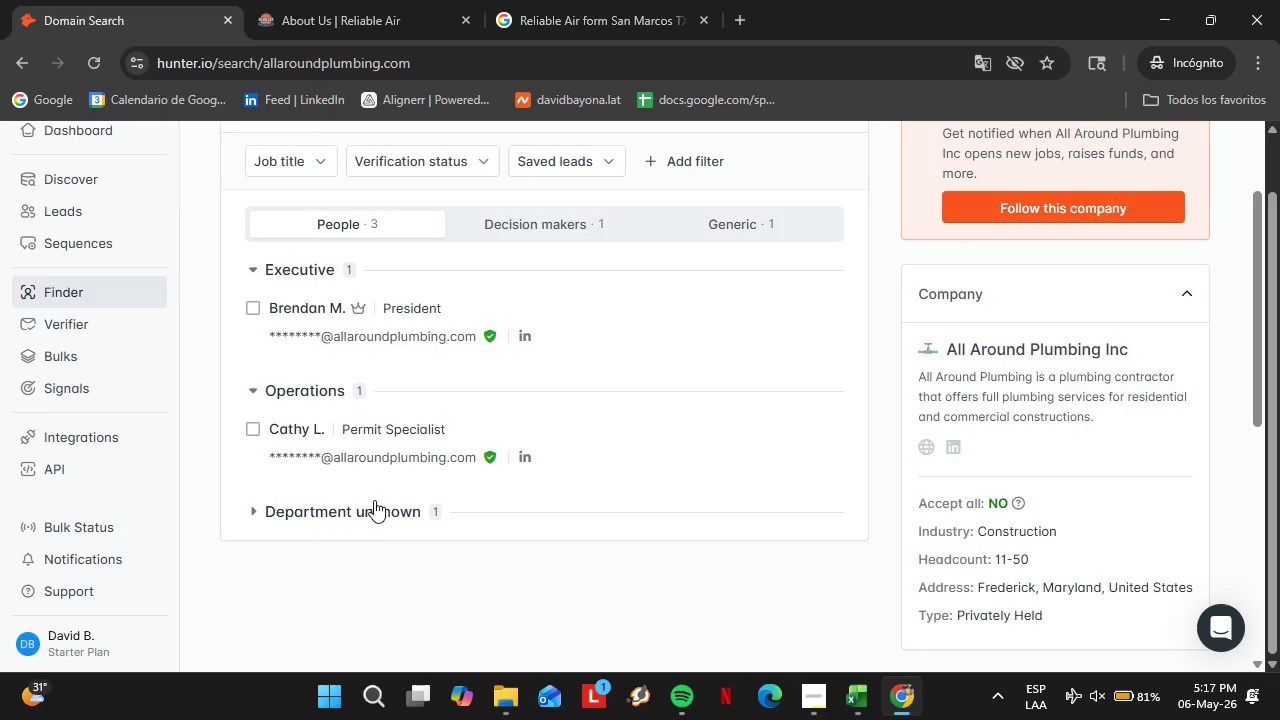 
left_click([367, 511])
 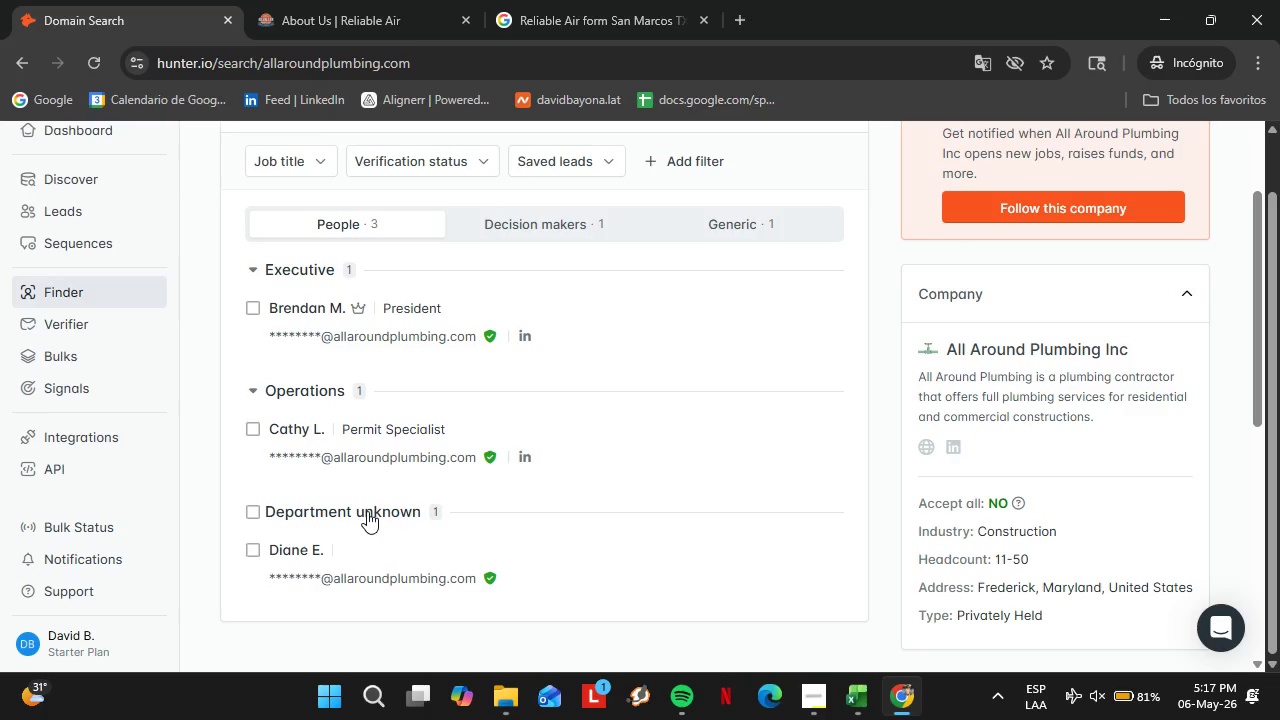 
left_click([367, 511])
 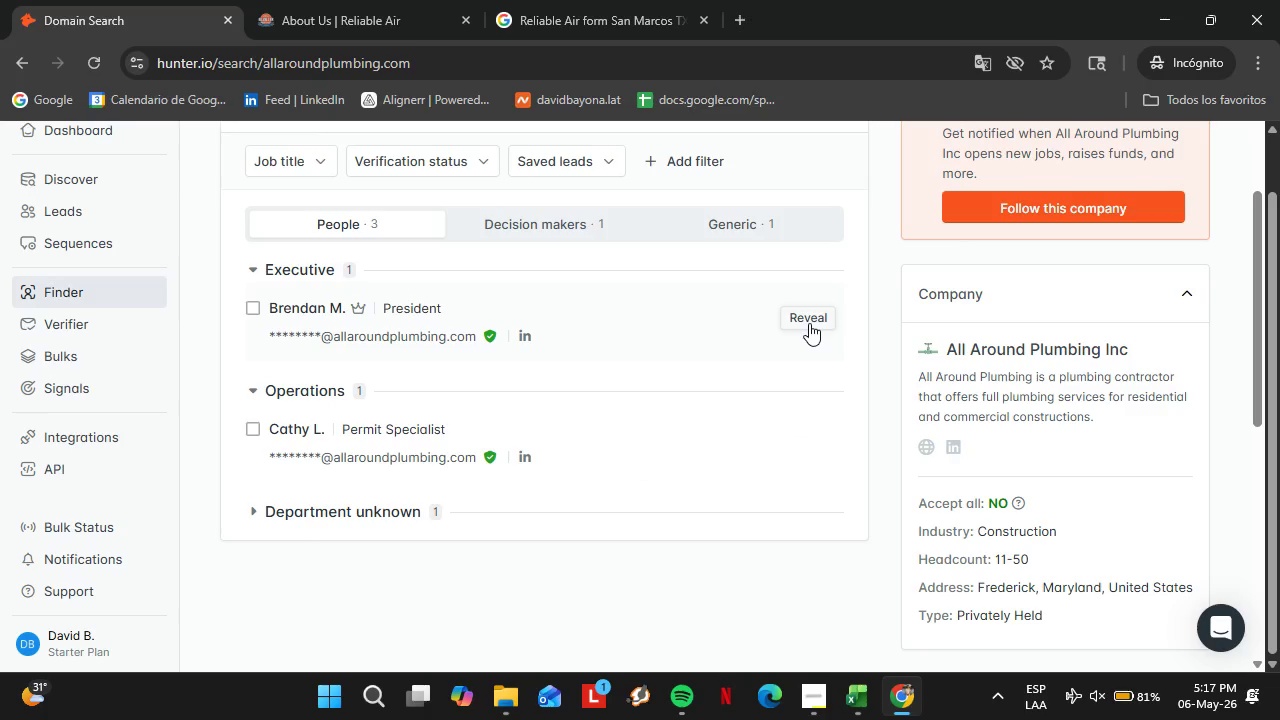 
left_click([809, 323])
 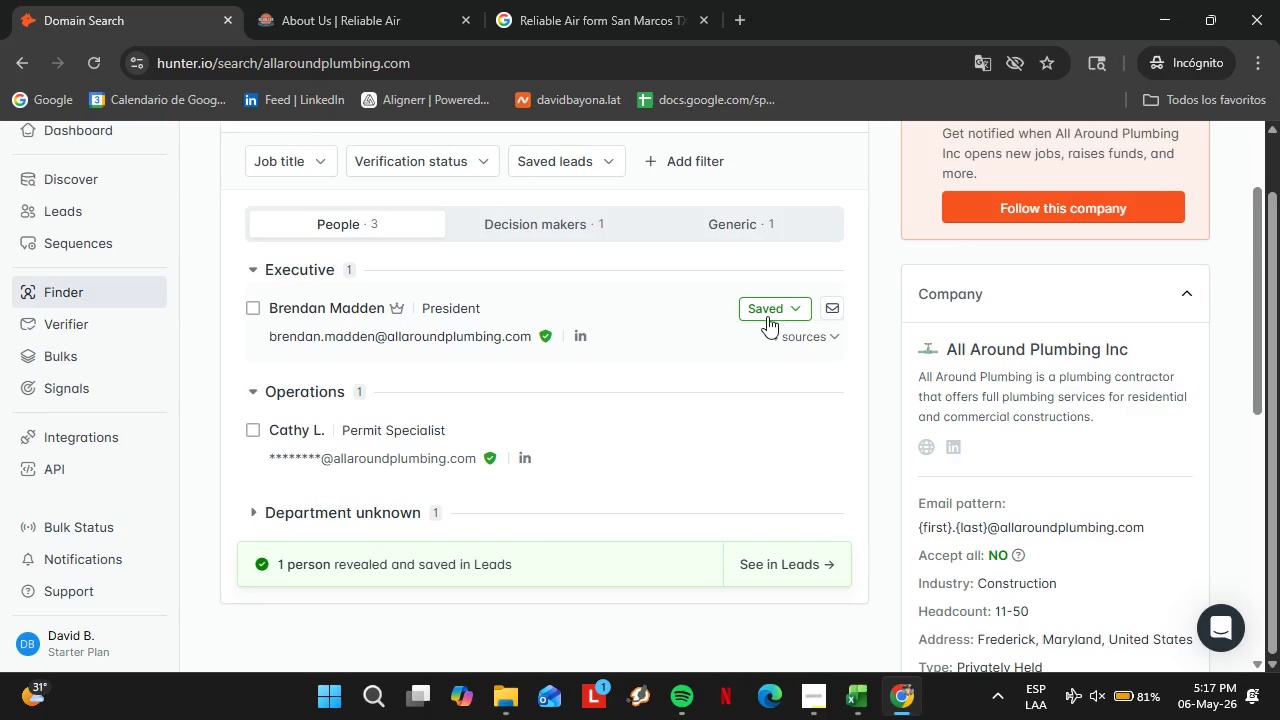 
left_click([769, 310])
 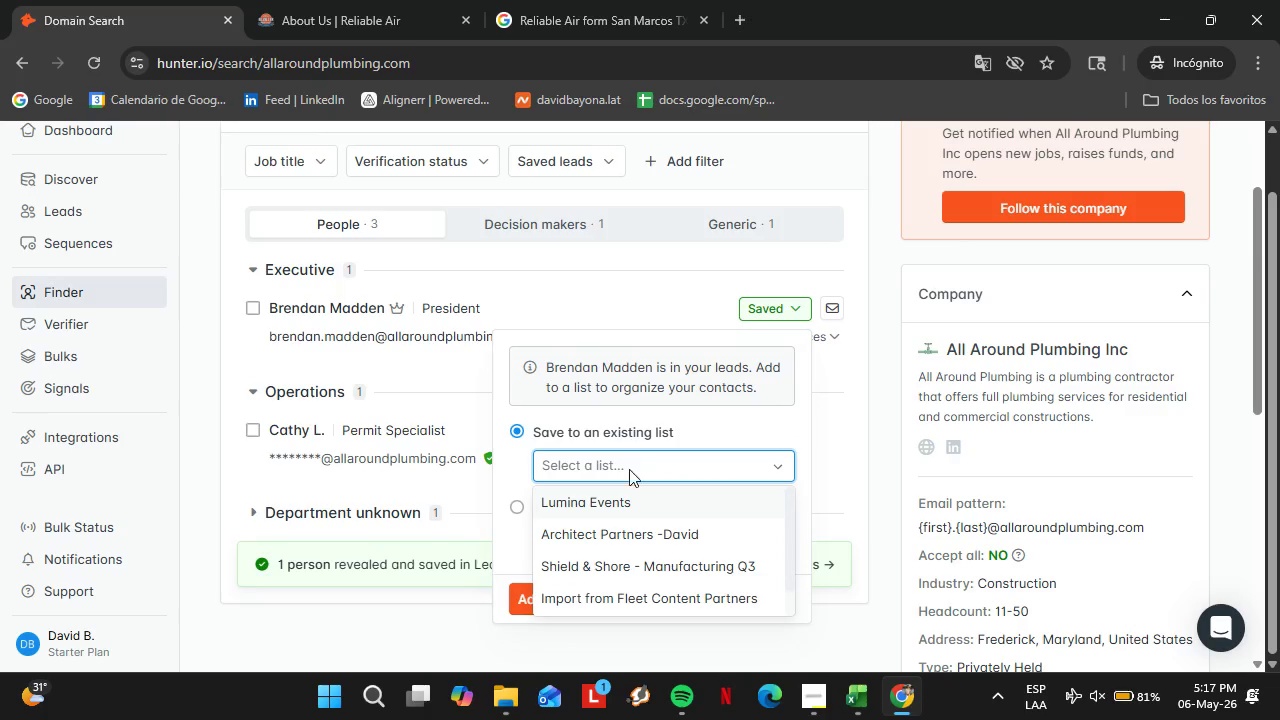 
scroll: coordinate [623, 519], scroll_direction: down, amount: 4.0
 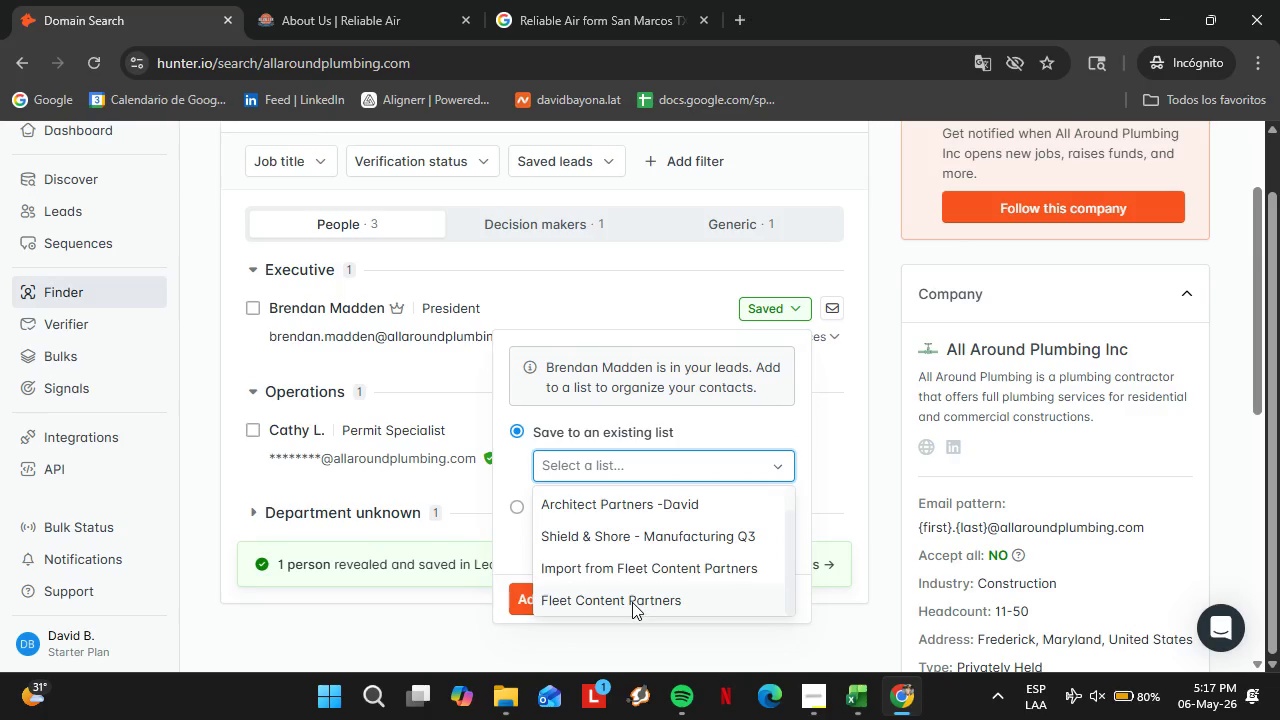 
left_click([632, 602])
 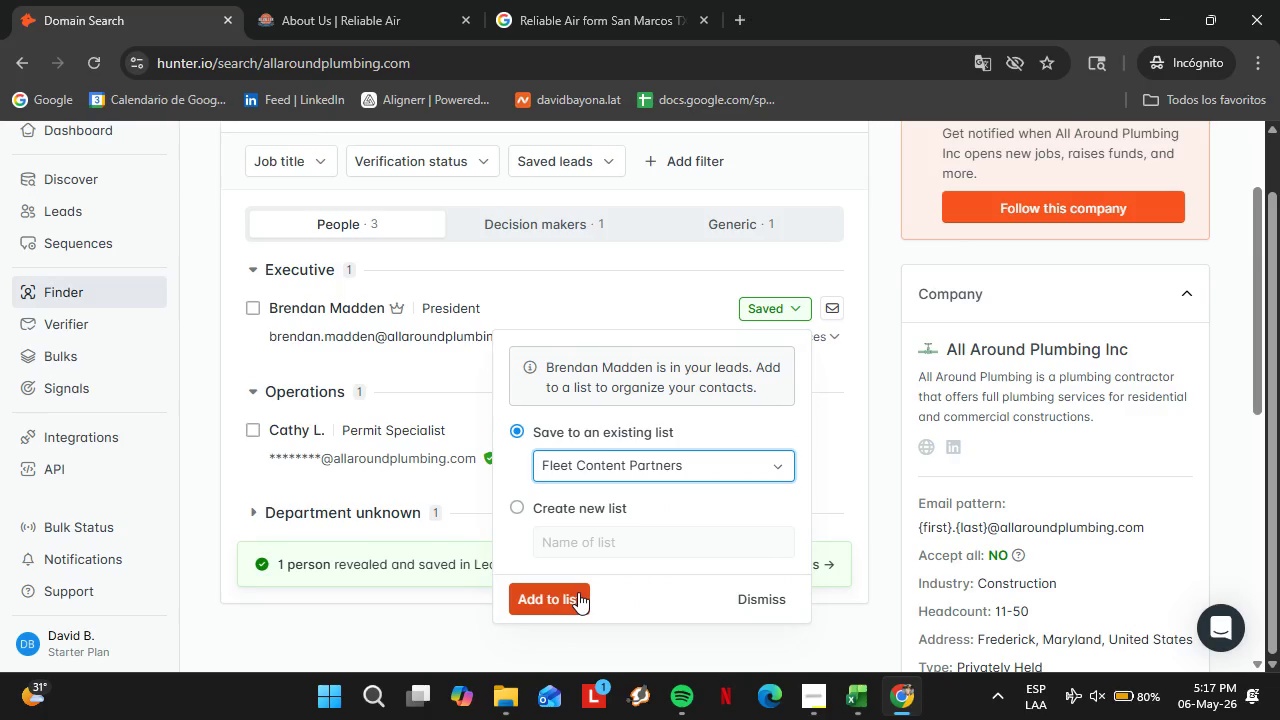 
left_click([569, 592])
 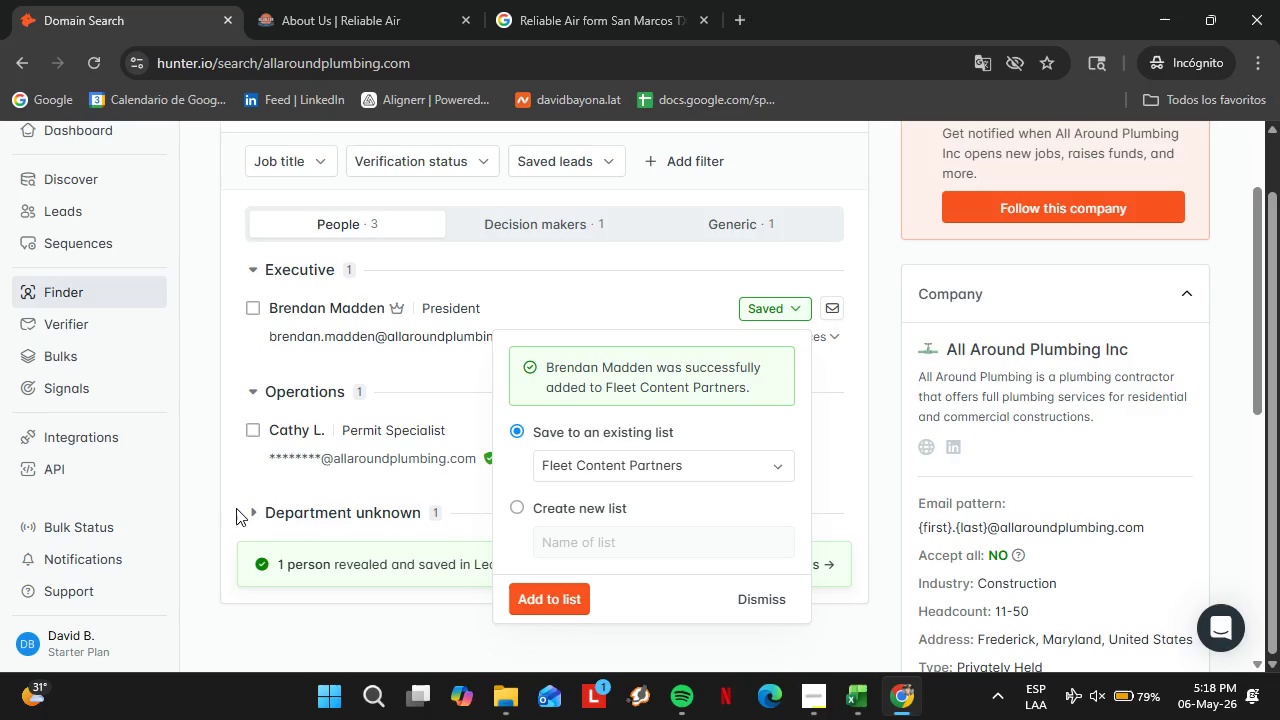 
wait(77.64)
 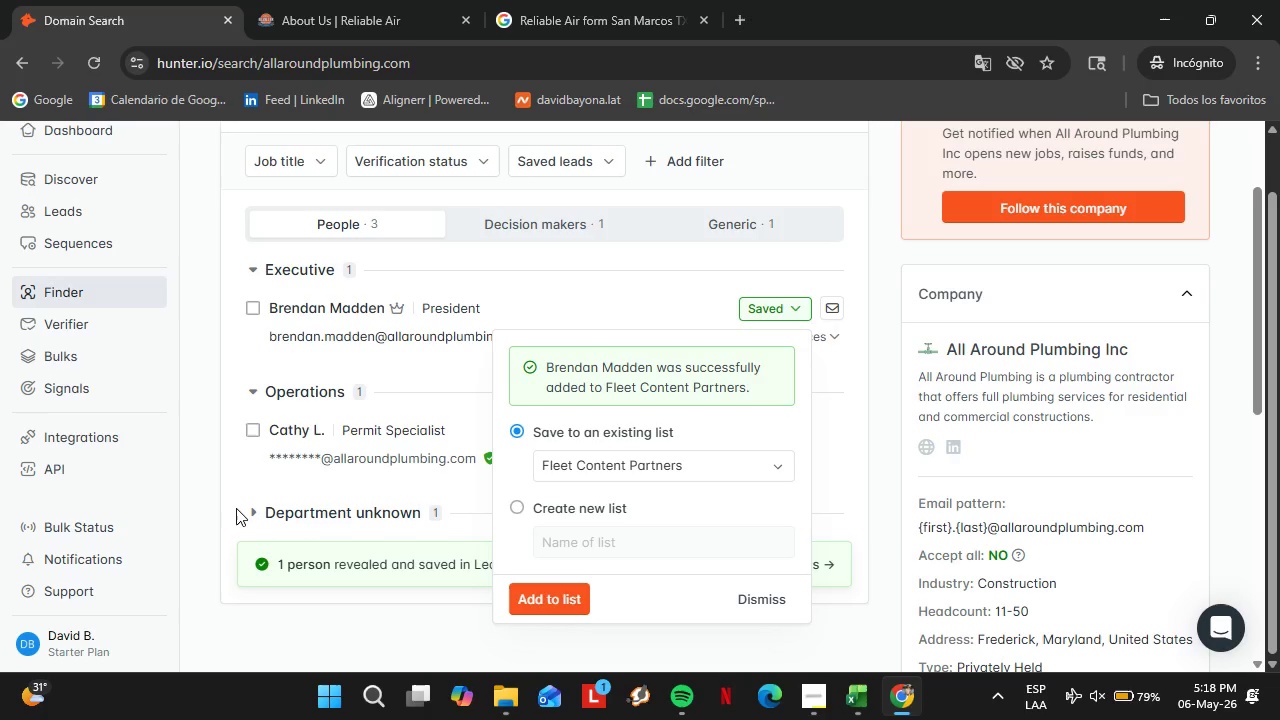 
double_click([757, 610])
 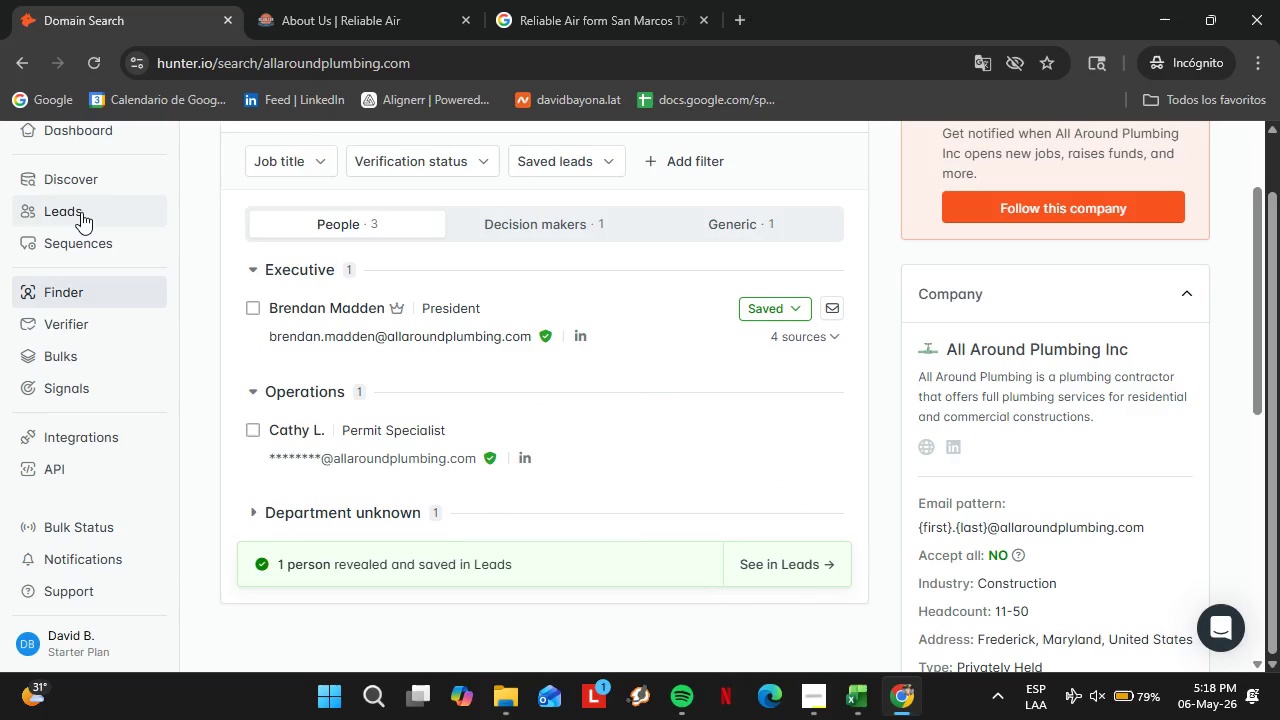 
left_click([77, 212])
 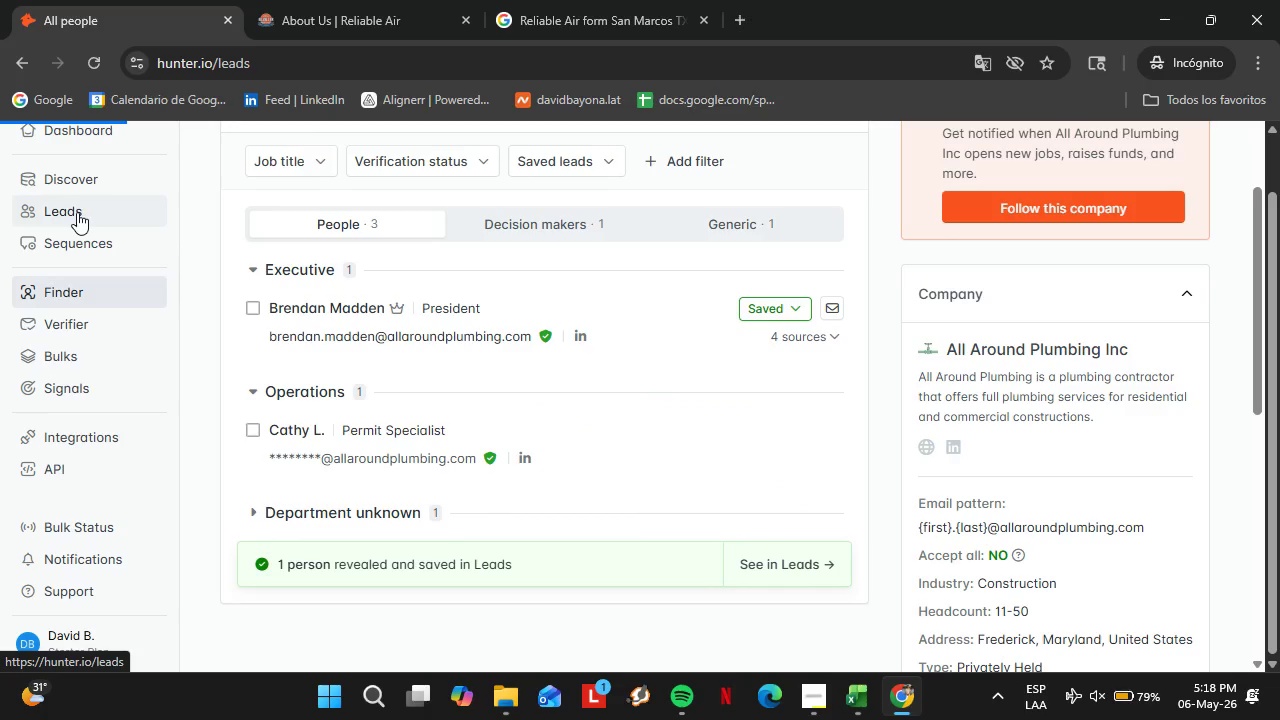 
wait(8.56)
 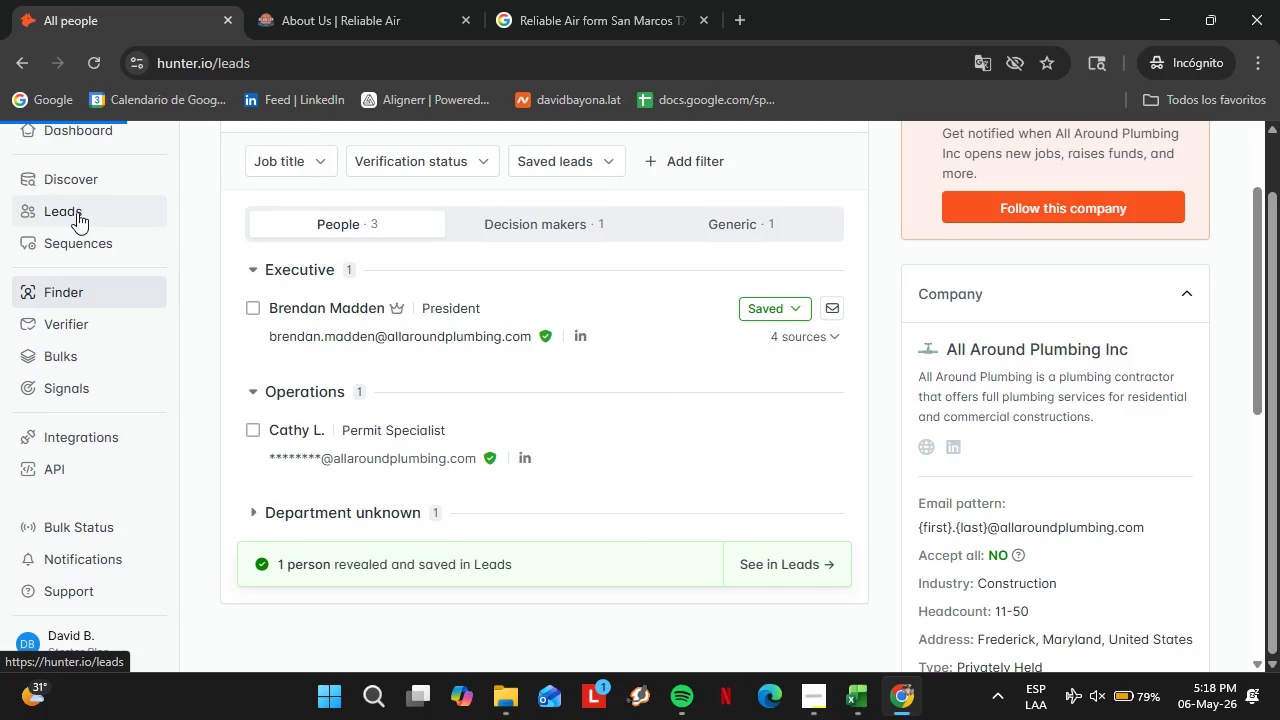 
left_click([151, 370])
 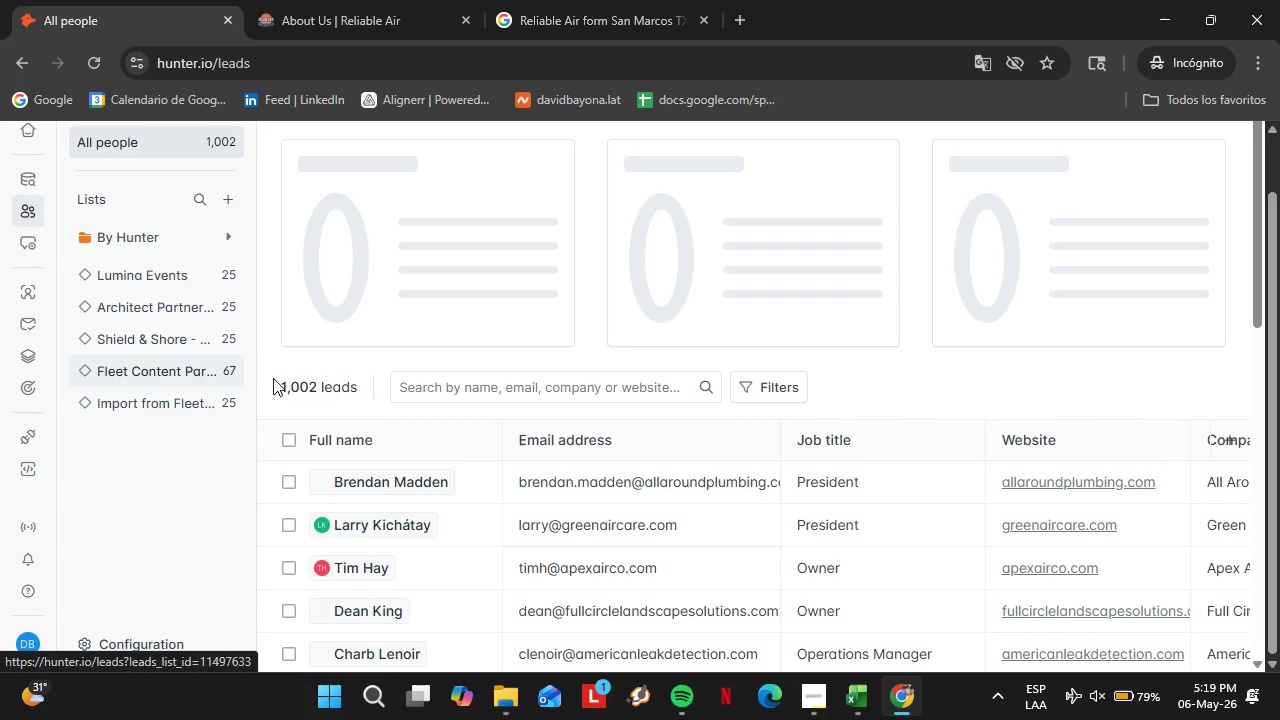 
wait(7.92)
 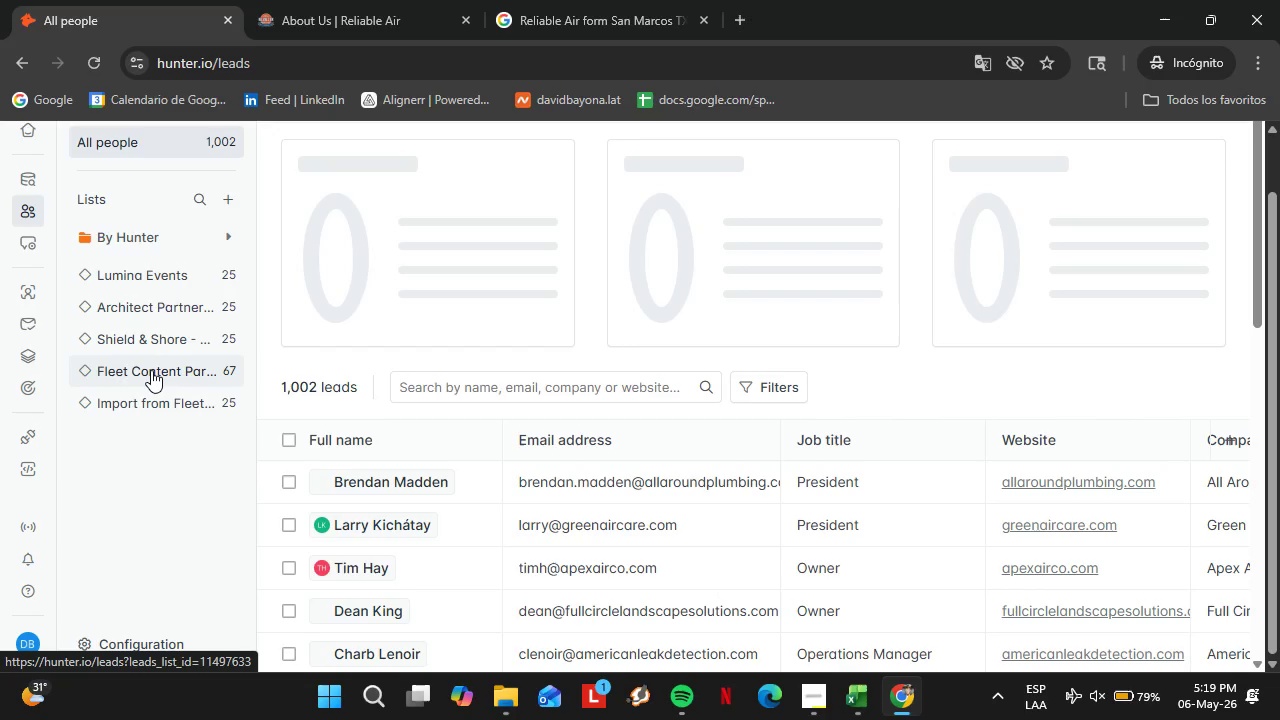 
scroll: coordinate [237, 400], scroll_direction: down, amount: 1.0
 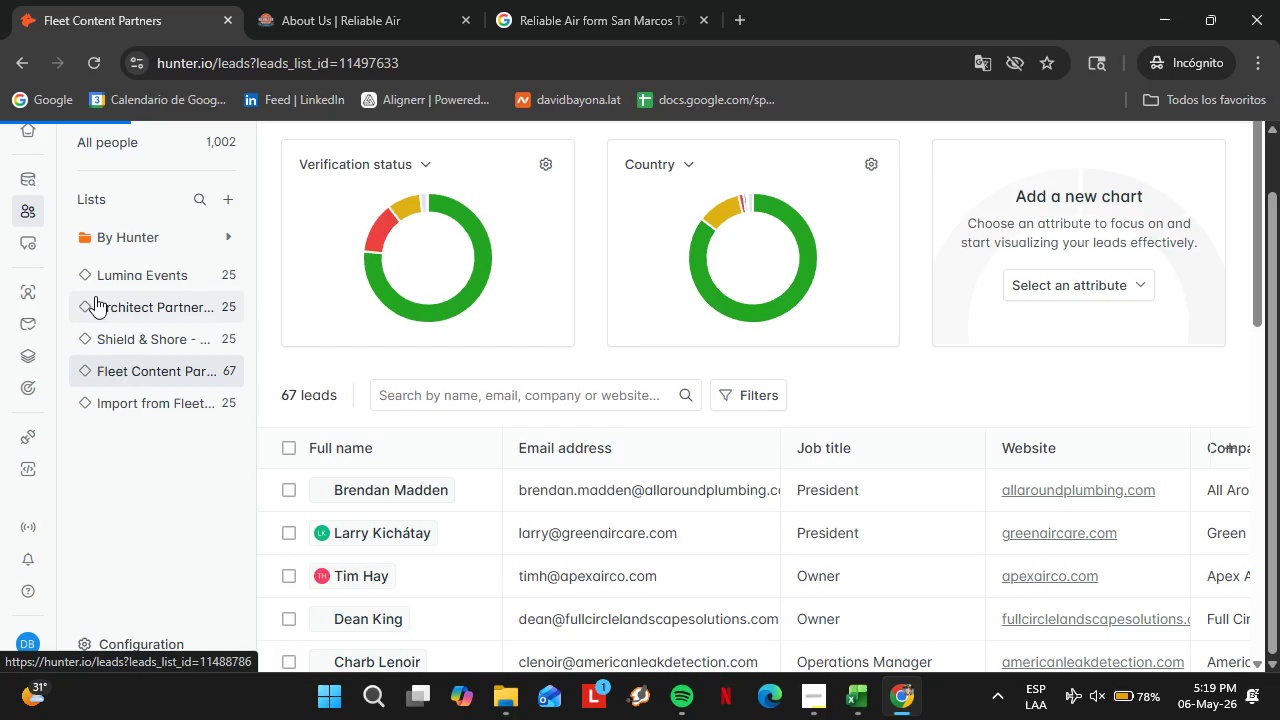 
wait(33.72)
 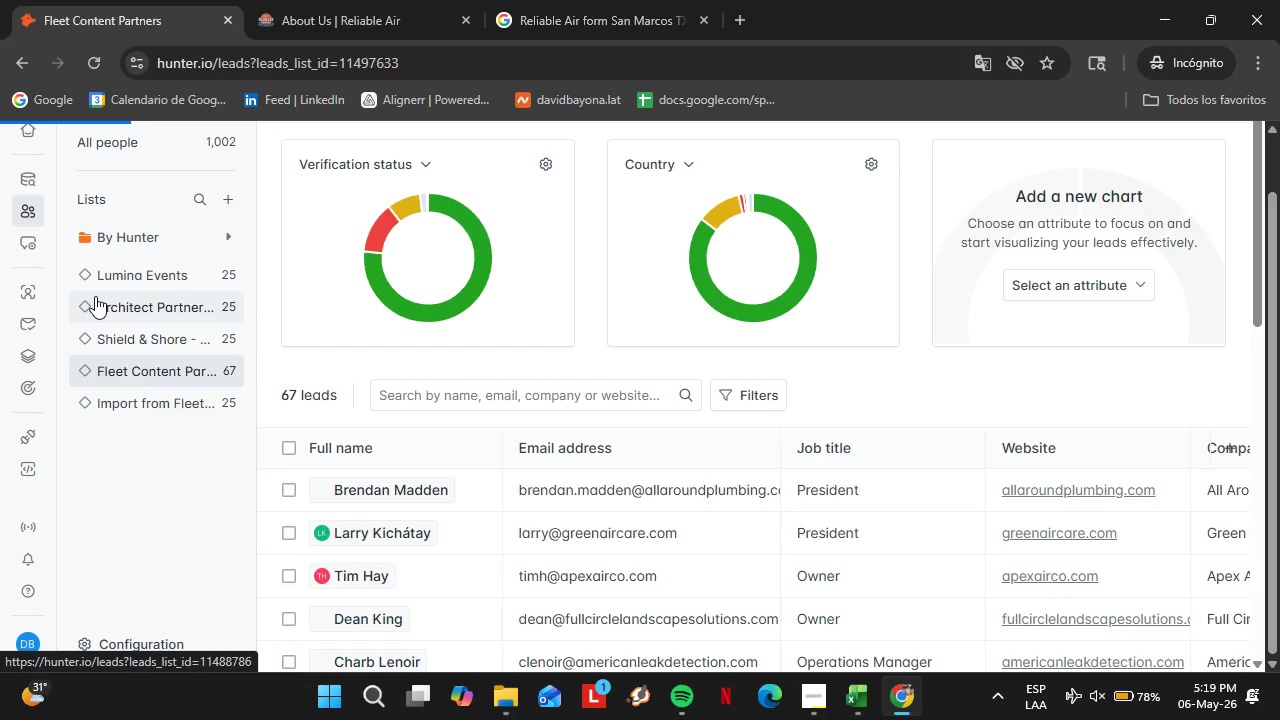 
scroll: coordinate [818, 486], scroll_direction: down, amount: 7.0
 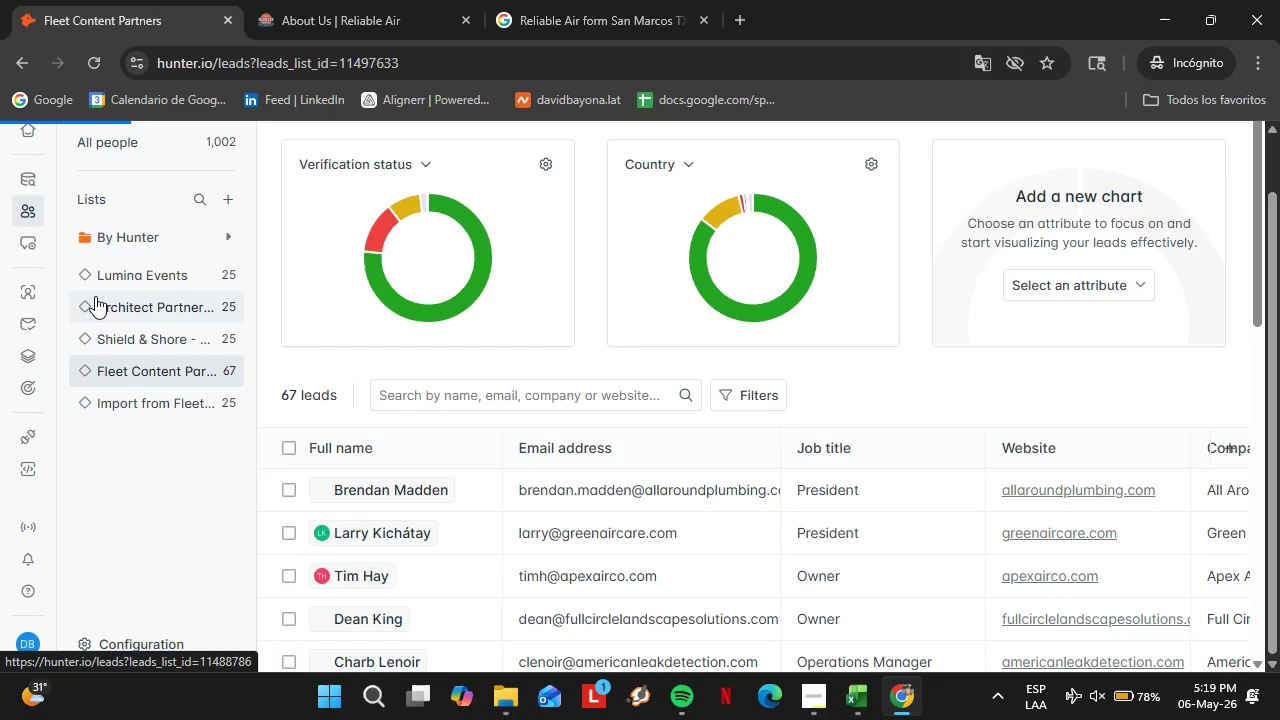 
double_click([836, 491])
 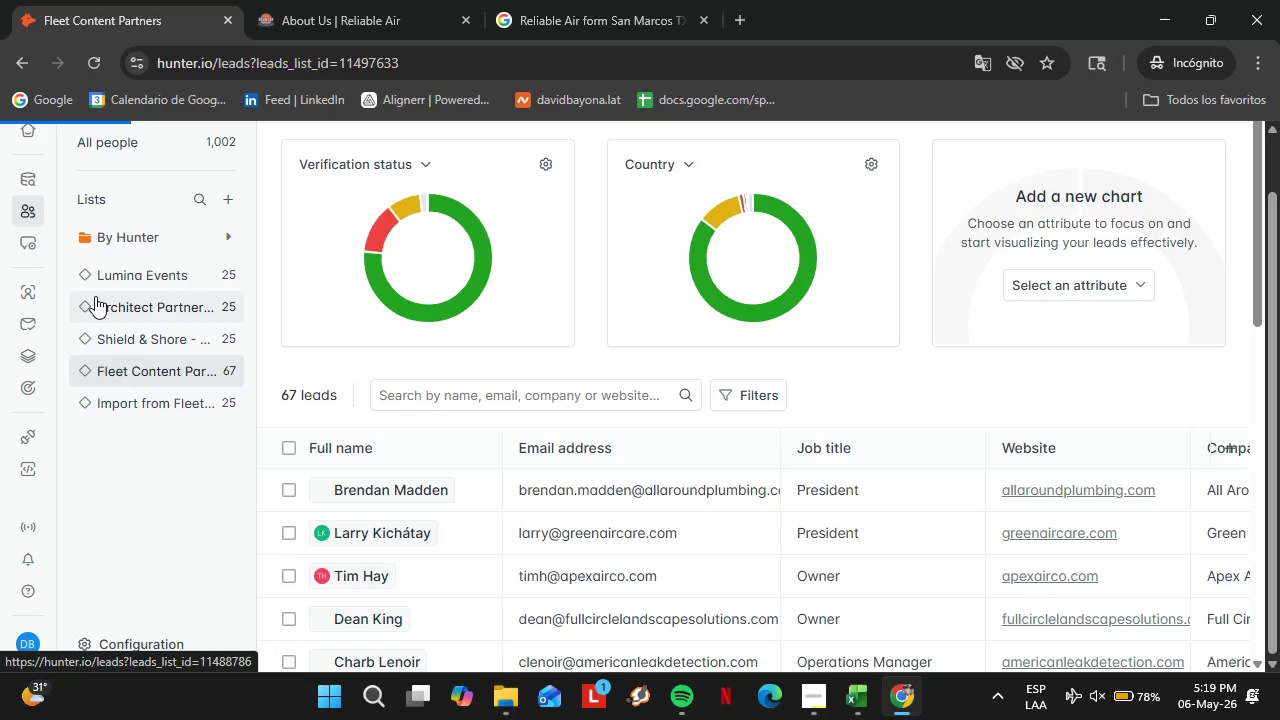 
triple_click([836, 491])
 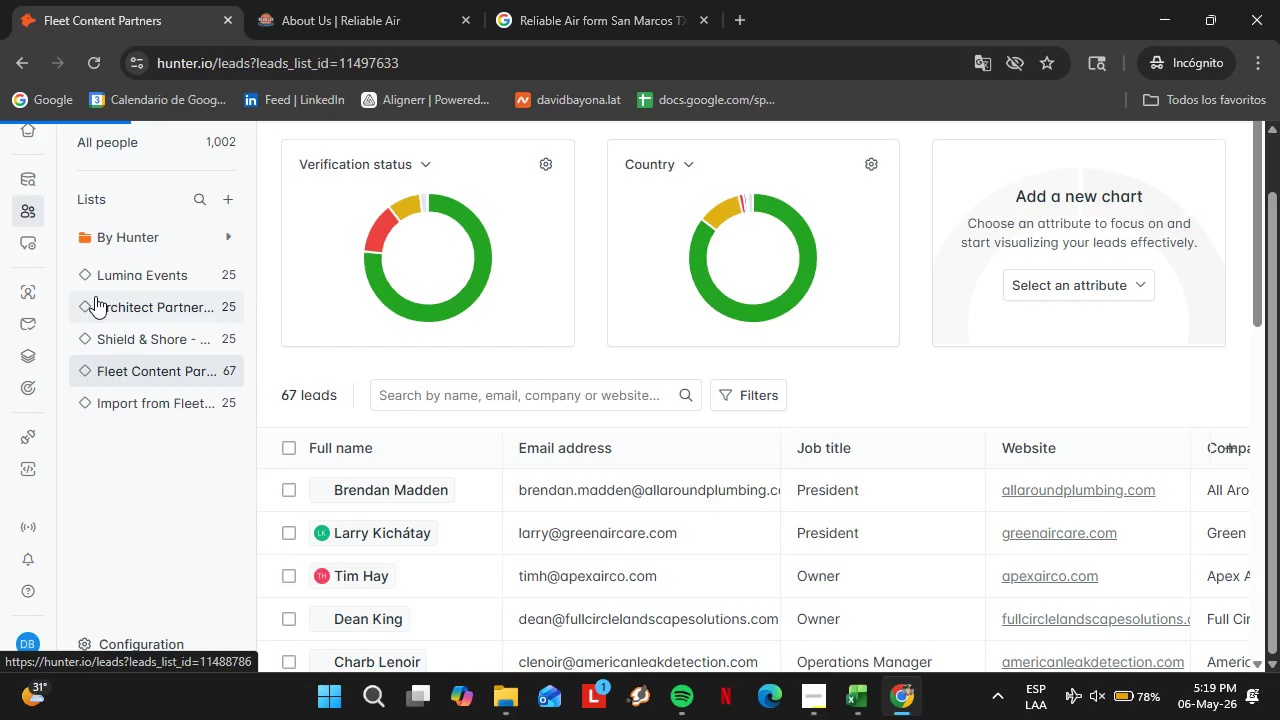 
double_click([834, 487])
 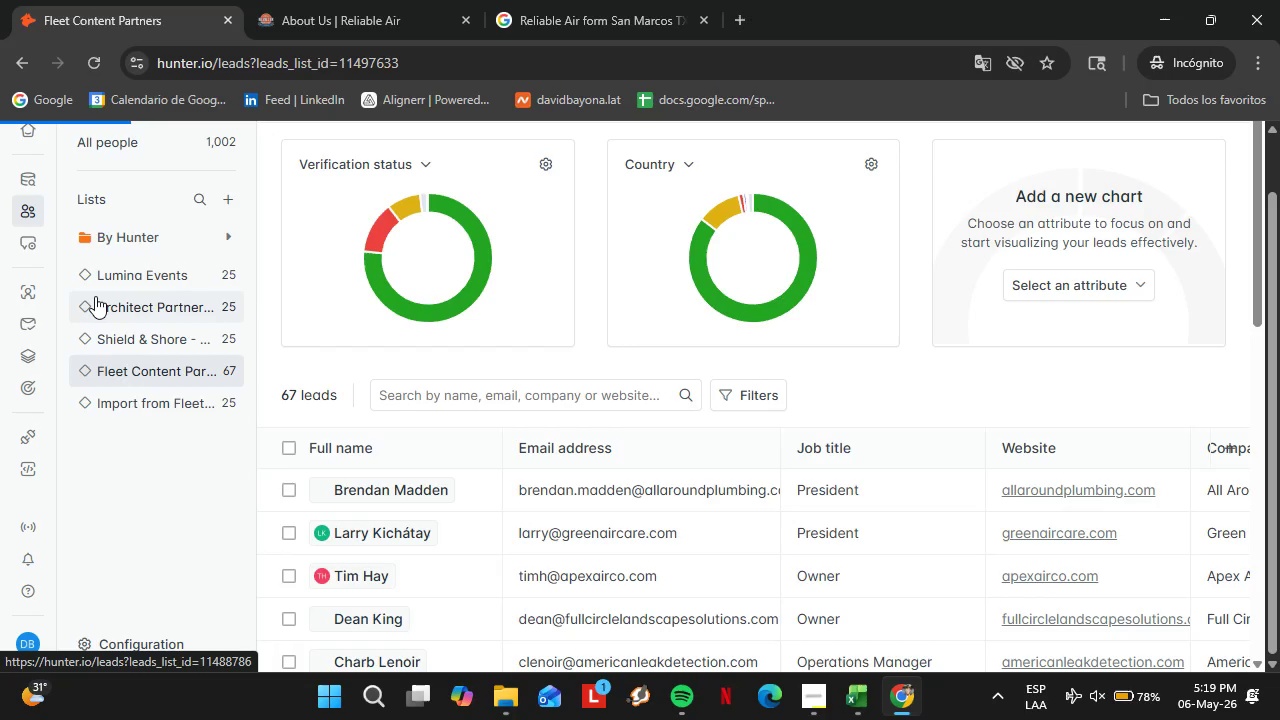 
triple_click([834, 487])
 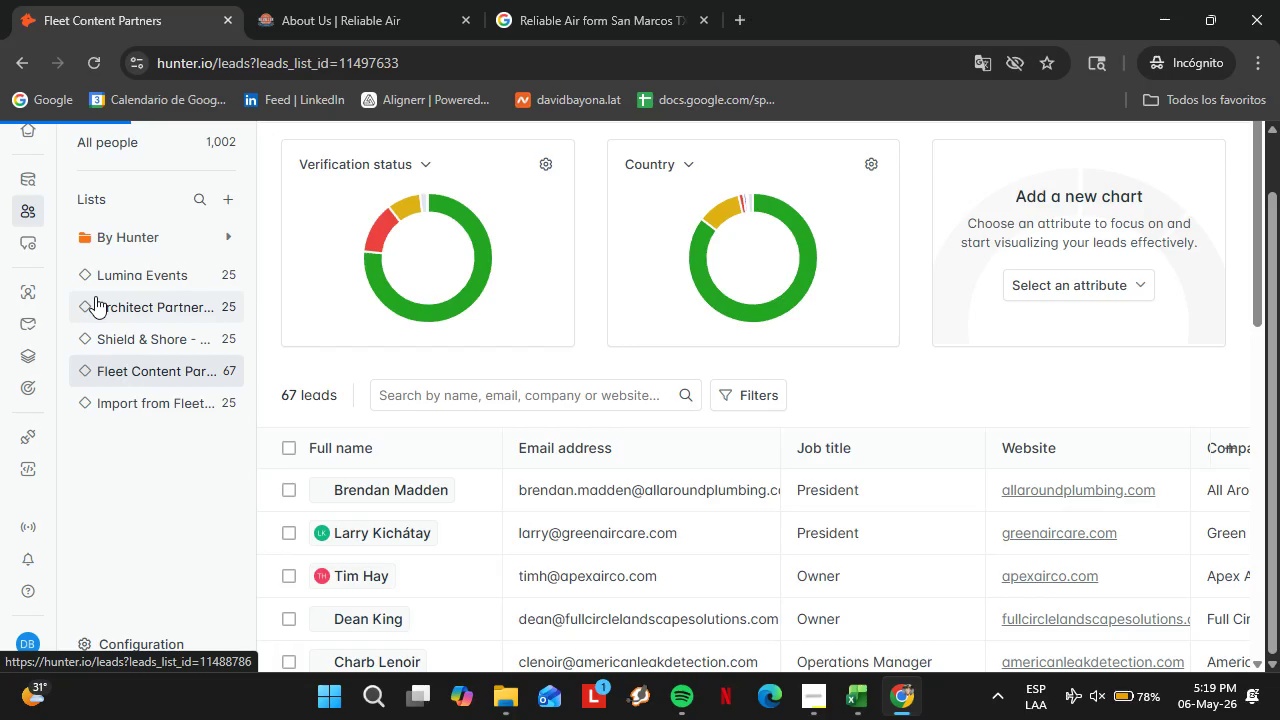 
scroll: coordinate [829, 395], scroll_direction: up, amount: 6.0
 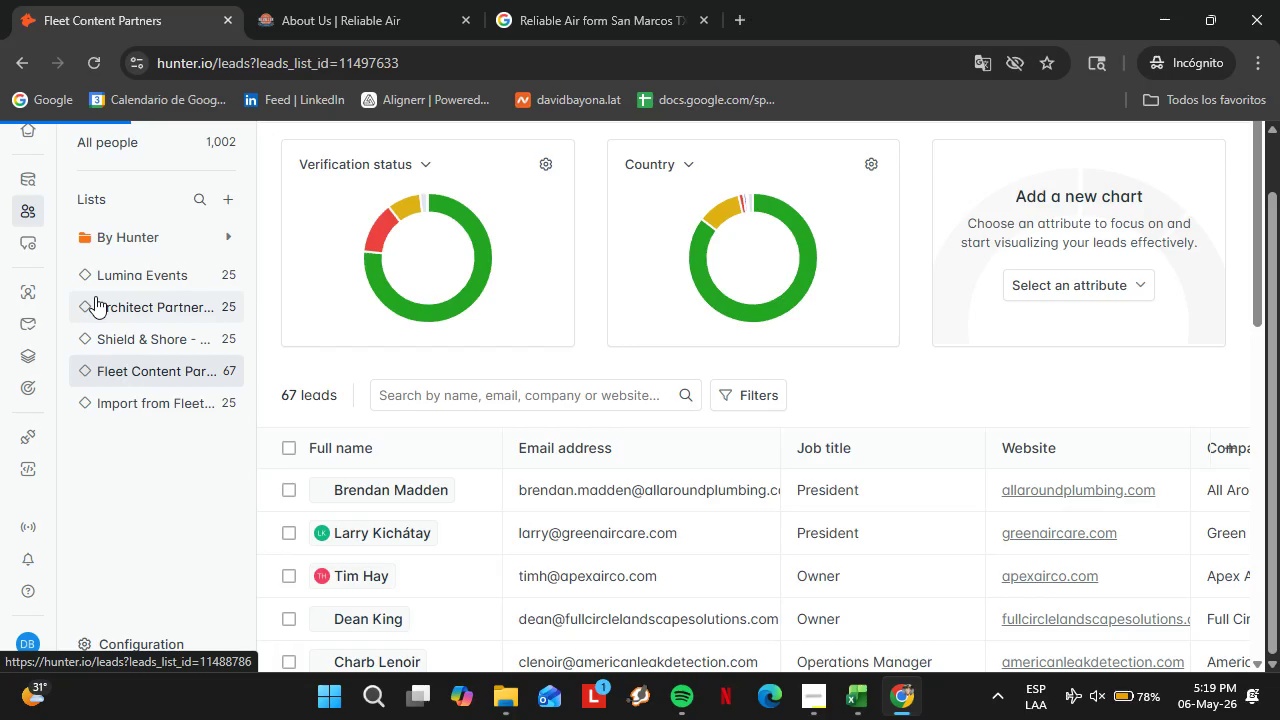 
wait(8.89)
 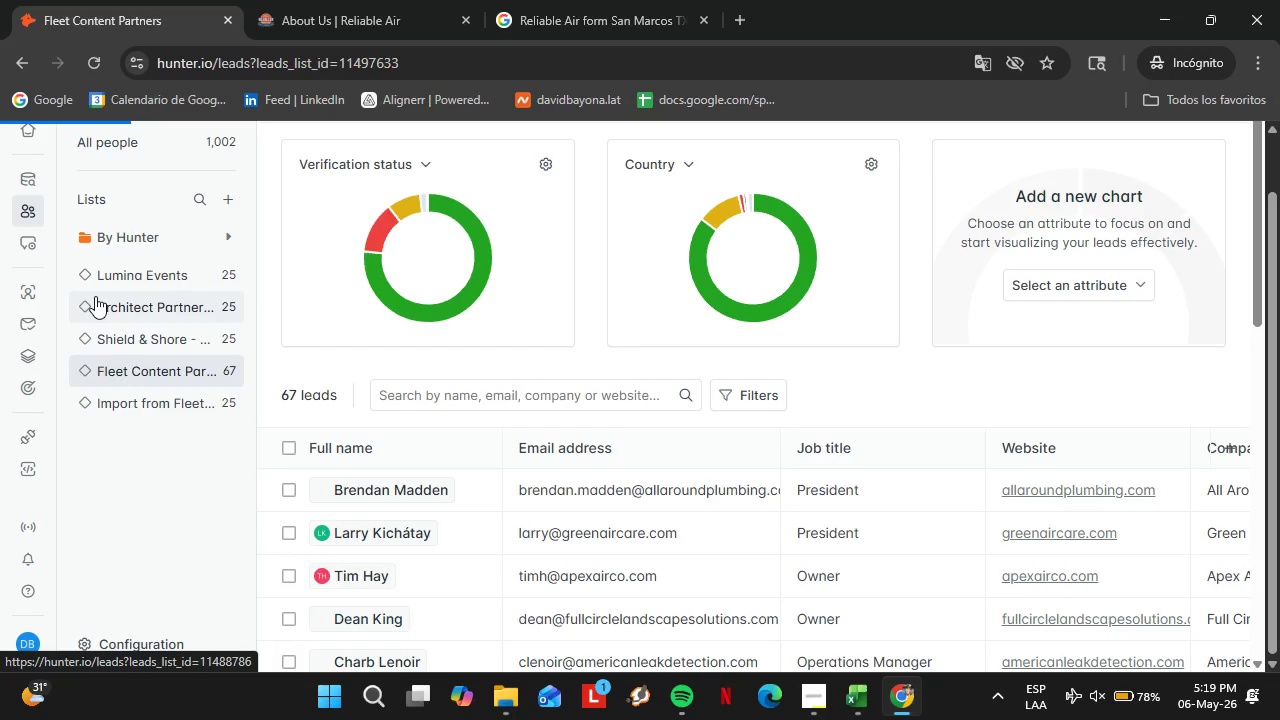 
double_click([839, 489])
 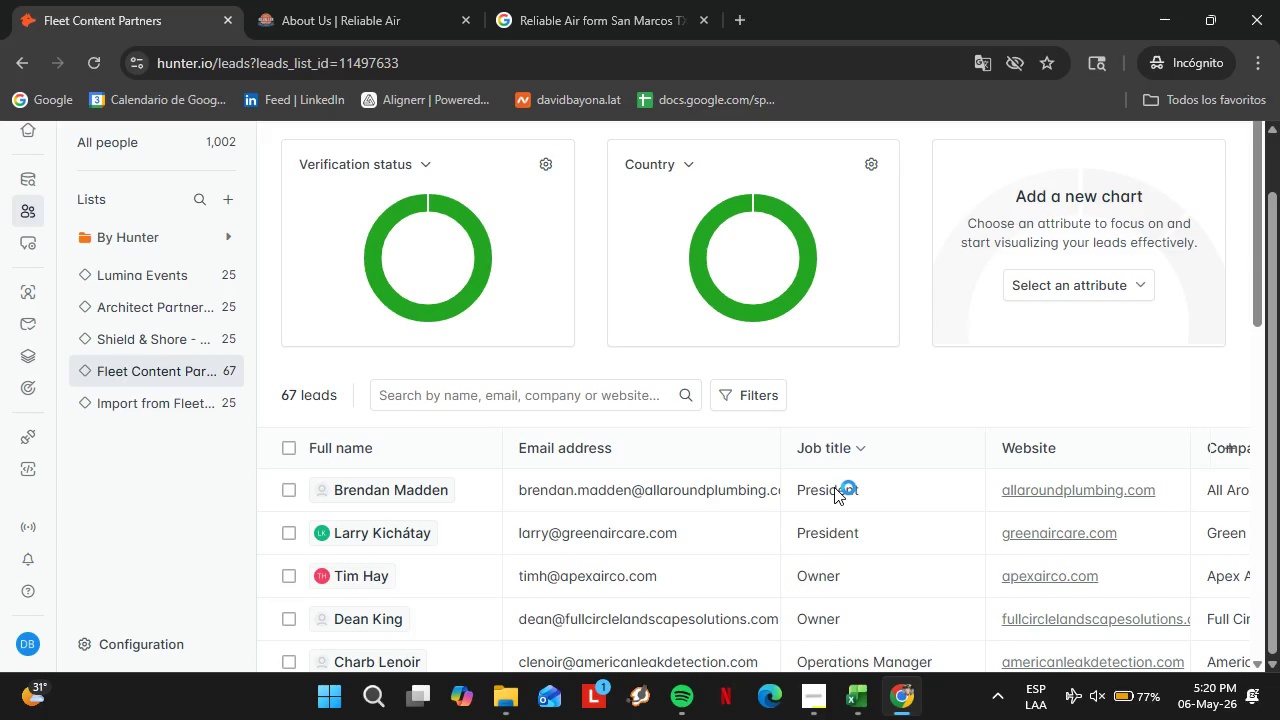 
triple_click([839, 489])
 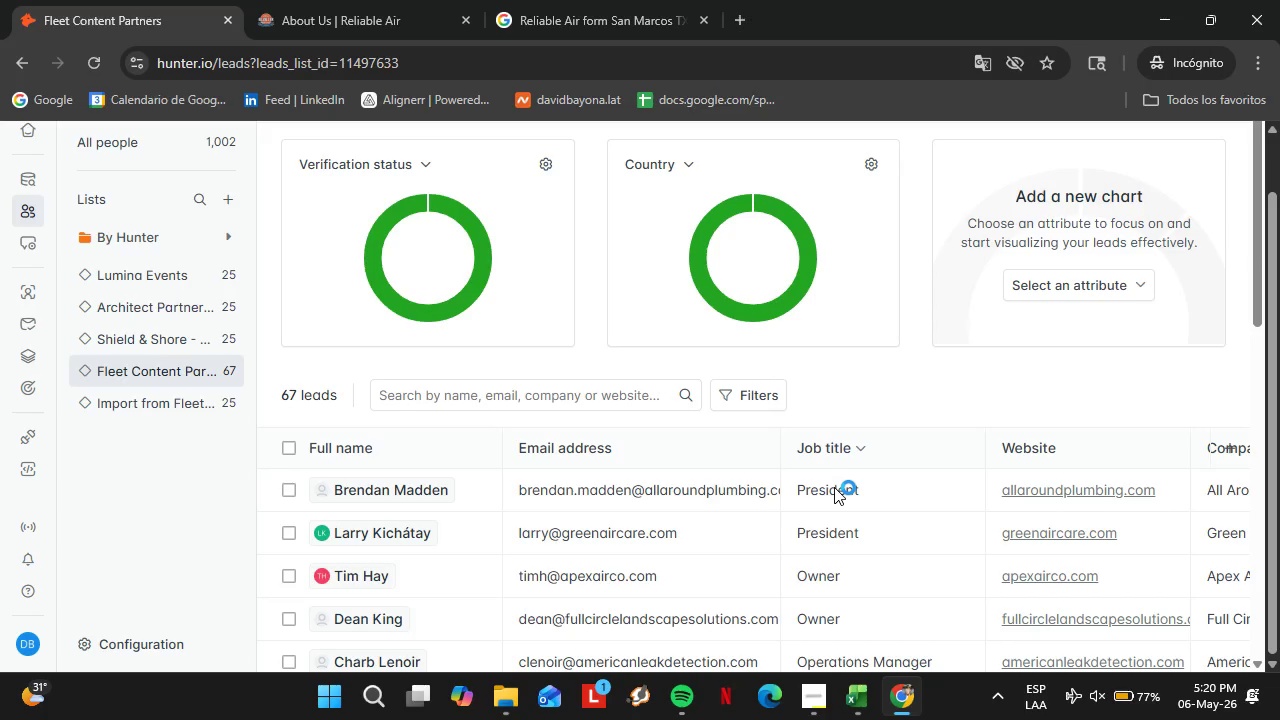 
type(Owner)
 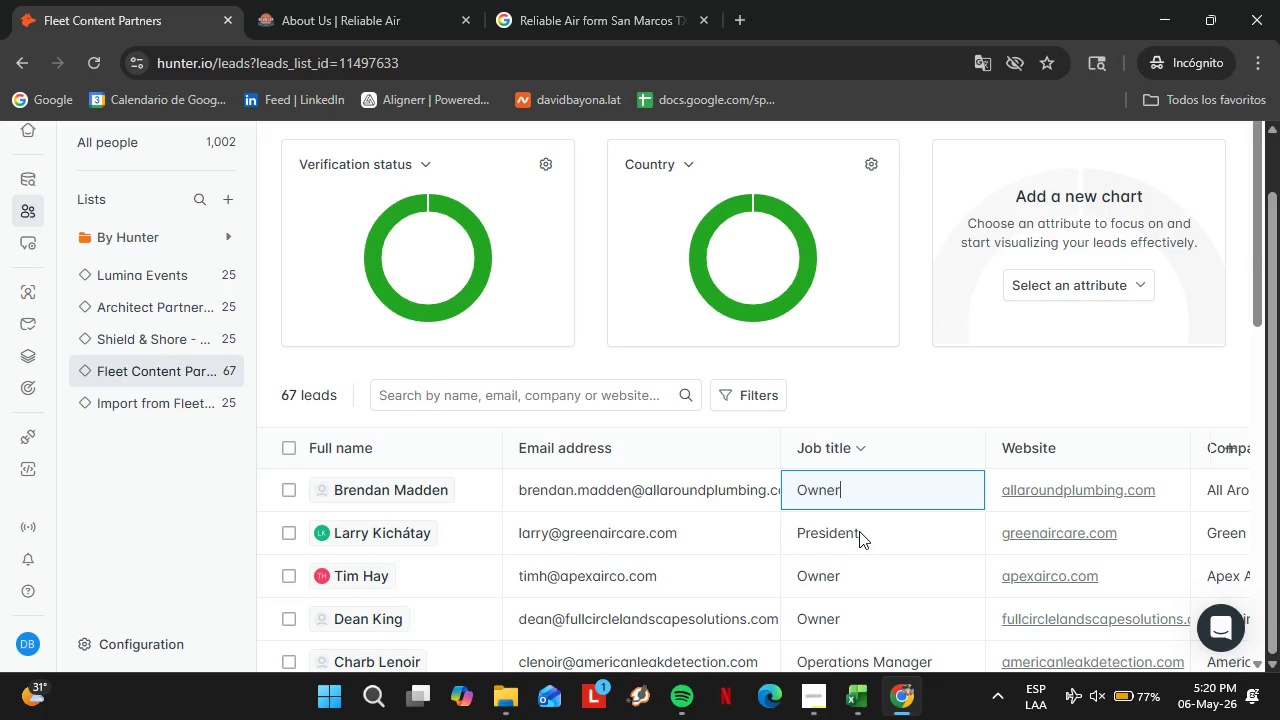 
double_click([859, 531])
 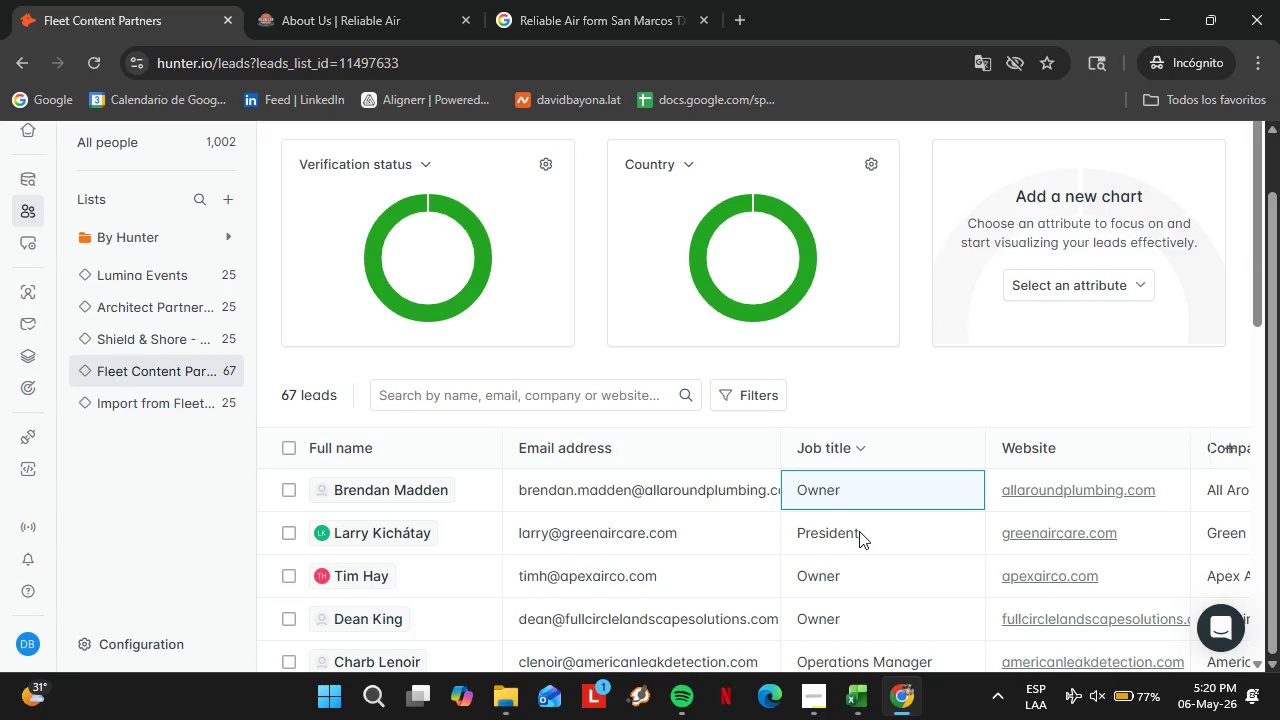 
triple_click([859, 531])
 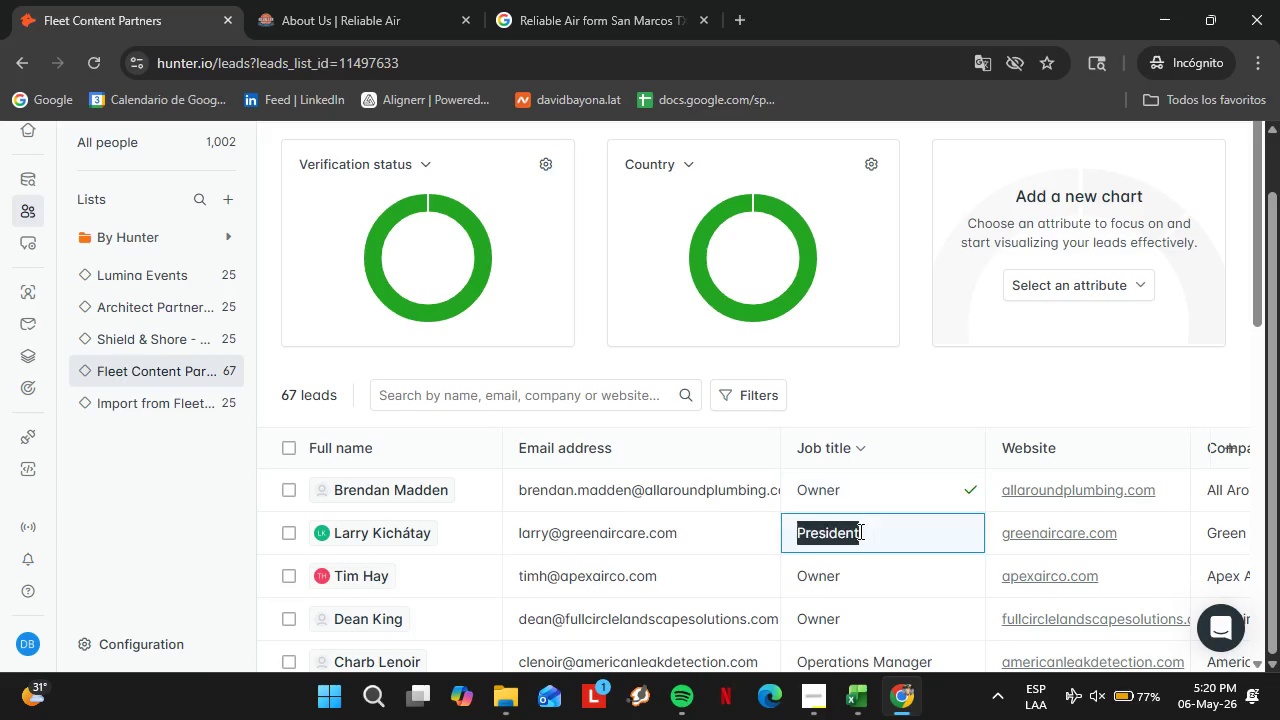 
type(Owner)
 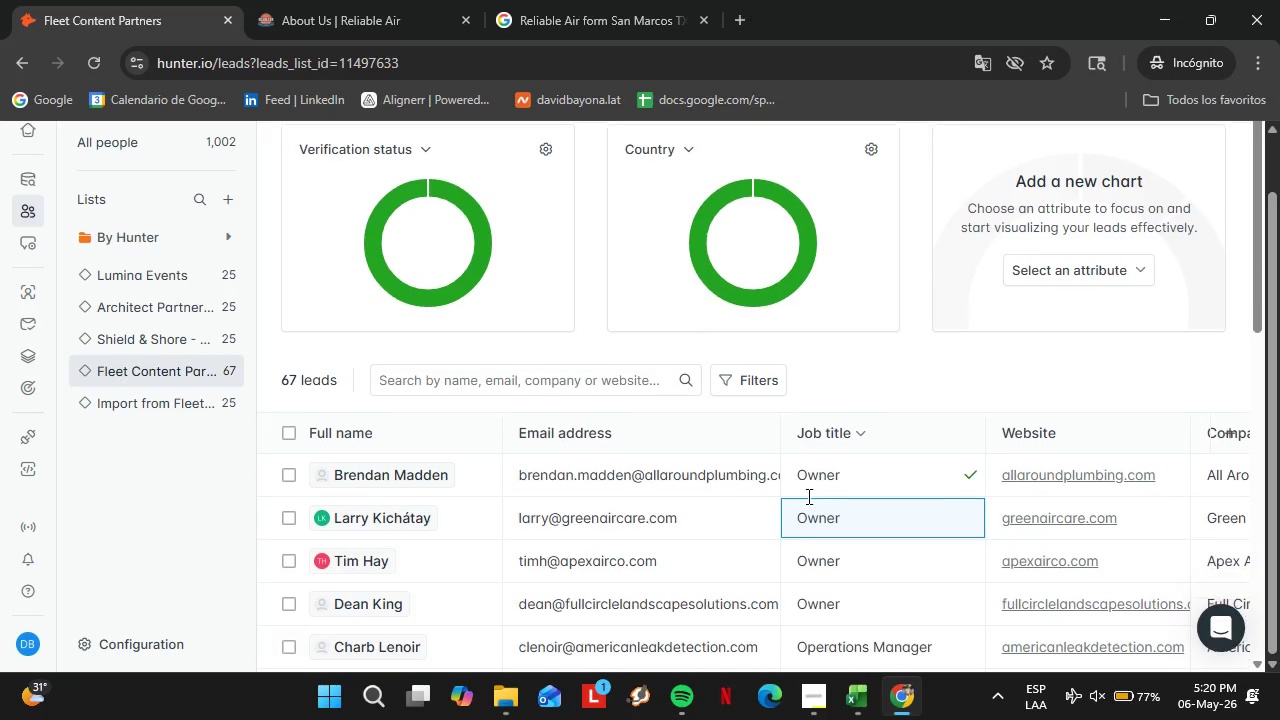 
scroll: coordinate [704, 519], scroll_direction: down, amount: 9.0
 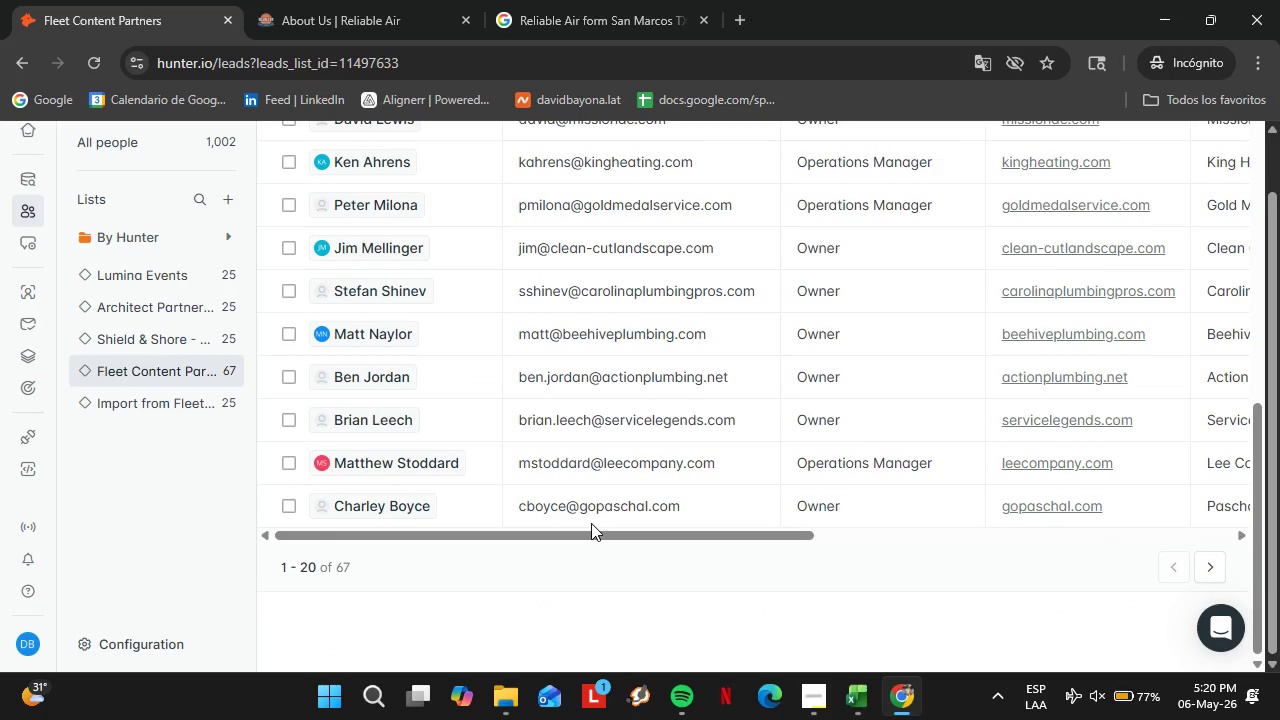 
left_click_drag(start_coordinate=[590, 534], to_coordinate=[935, 554])
 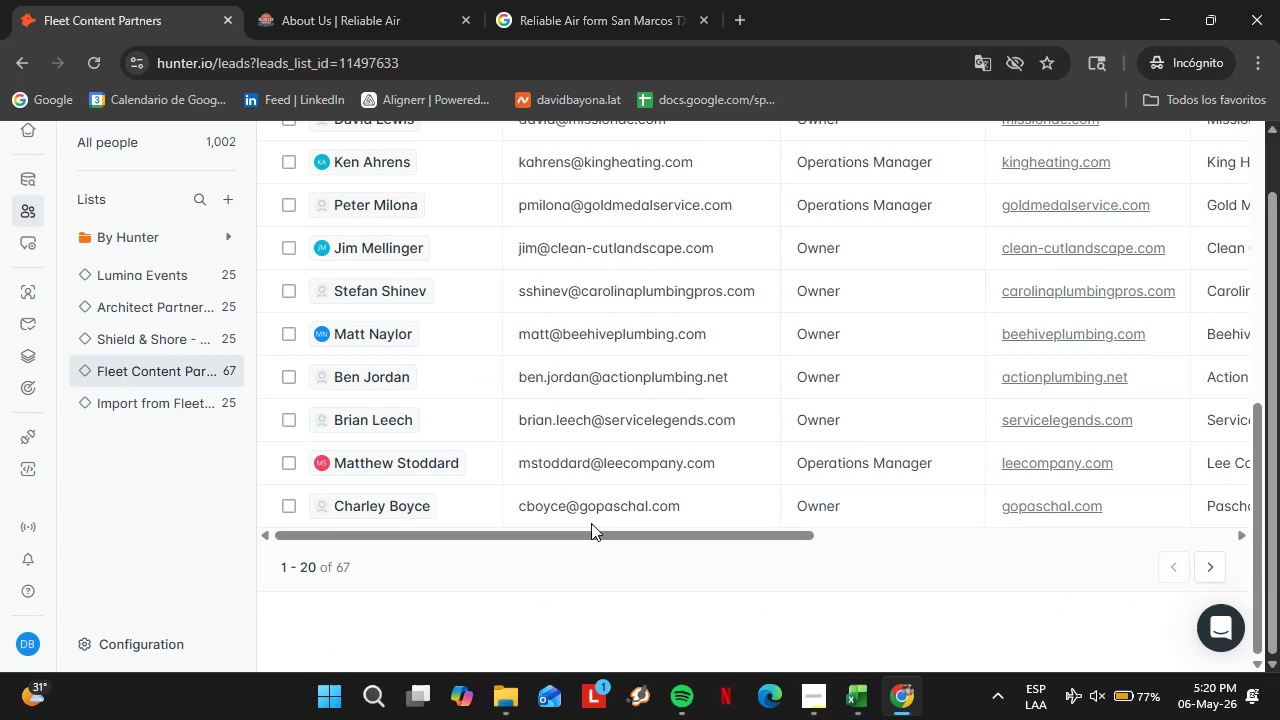 
left_click([985, 579])
 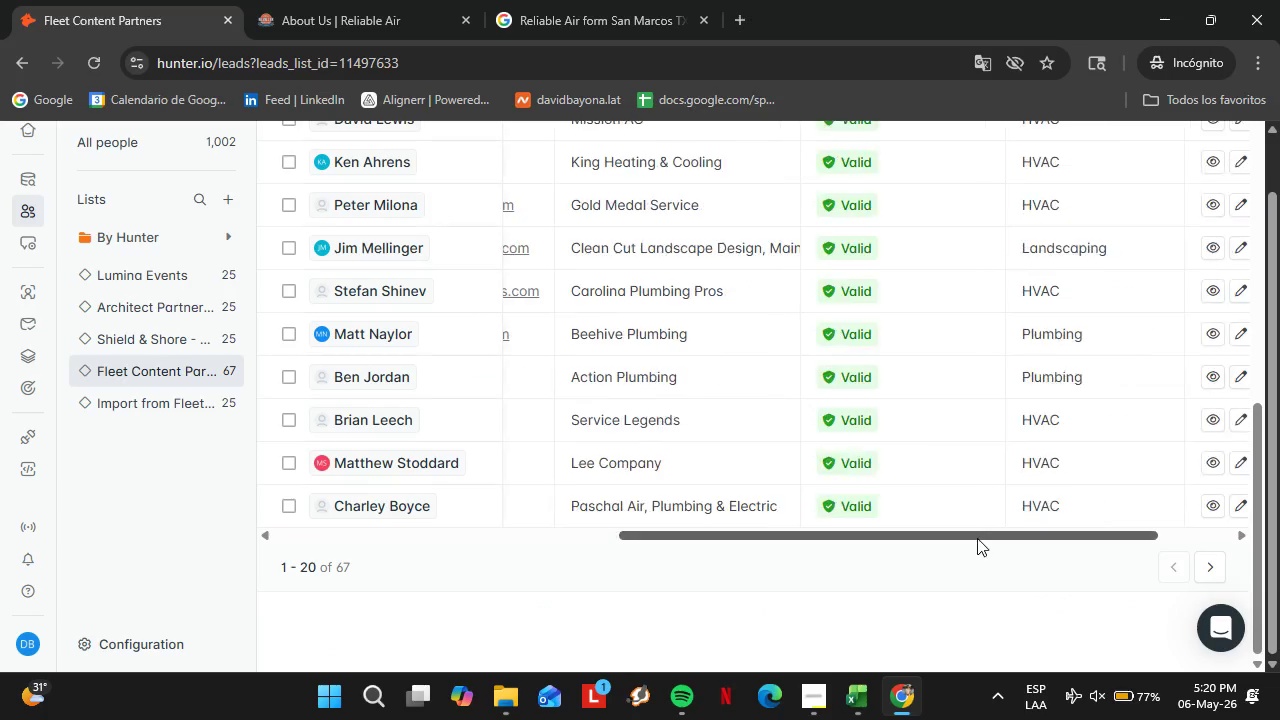 
left_click_drag(start_coordinate=[968, 530], to_coordinate=[1163, 537])
 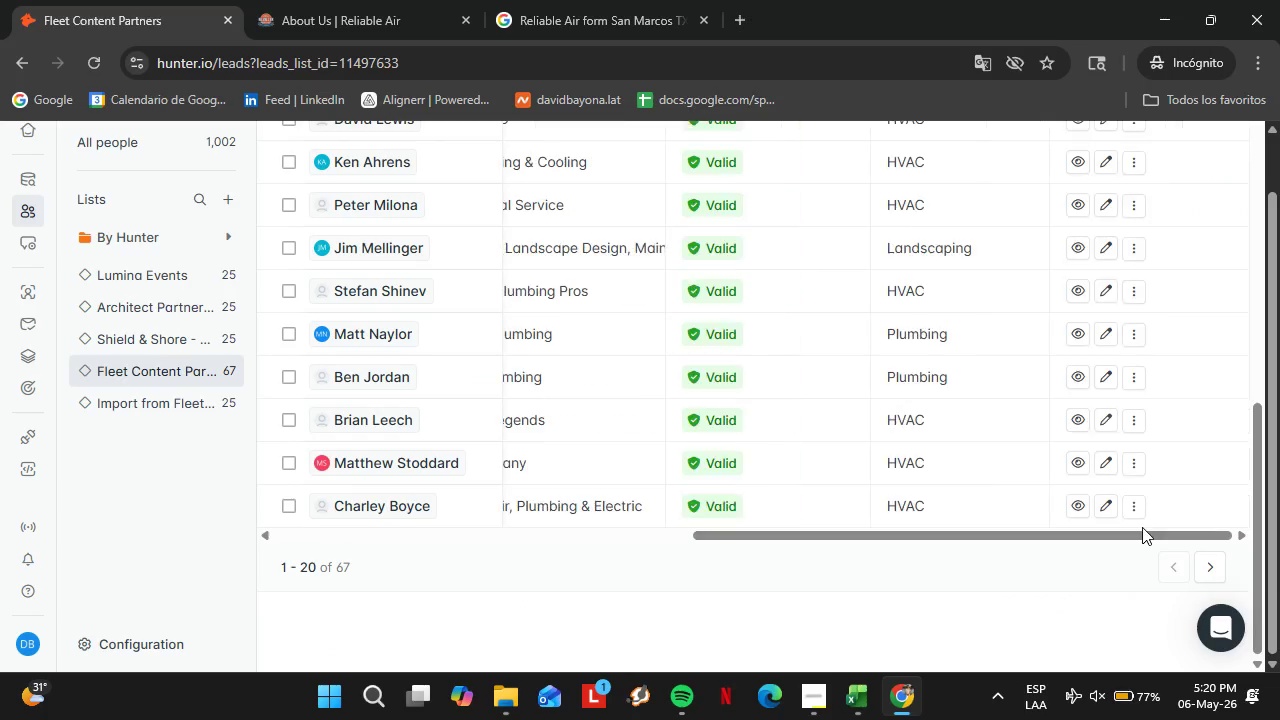 
scroll: coordinate [986, 443], scroll_direction: up, amount: 6.0
 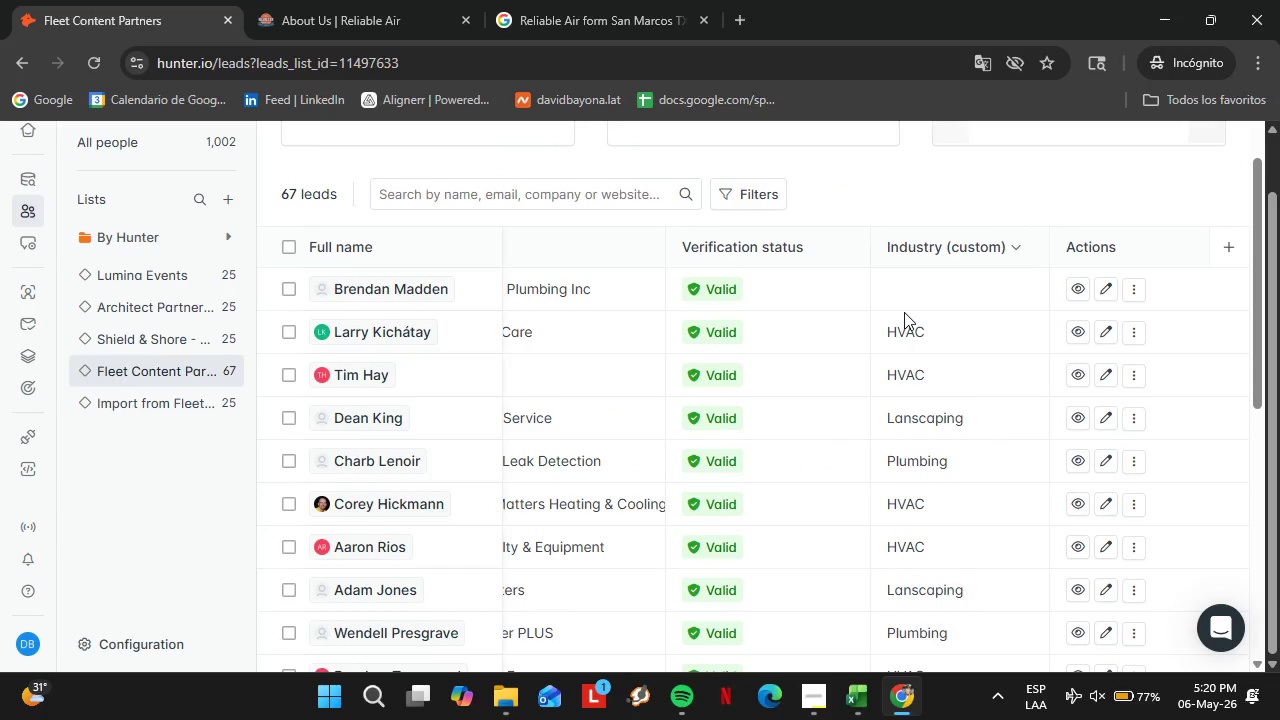 
double_click([912, 298])
 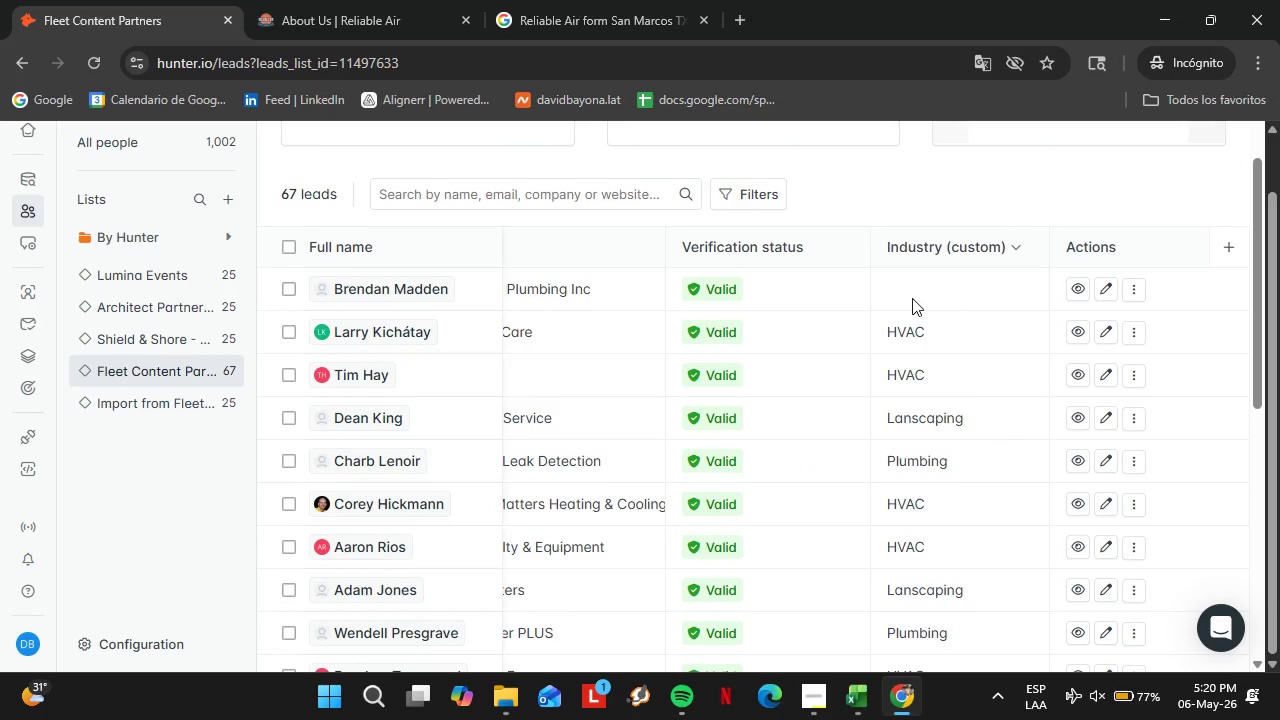 
triple_click([912, 298])
 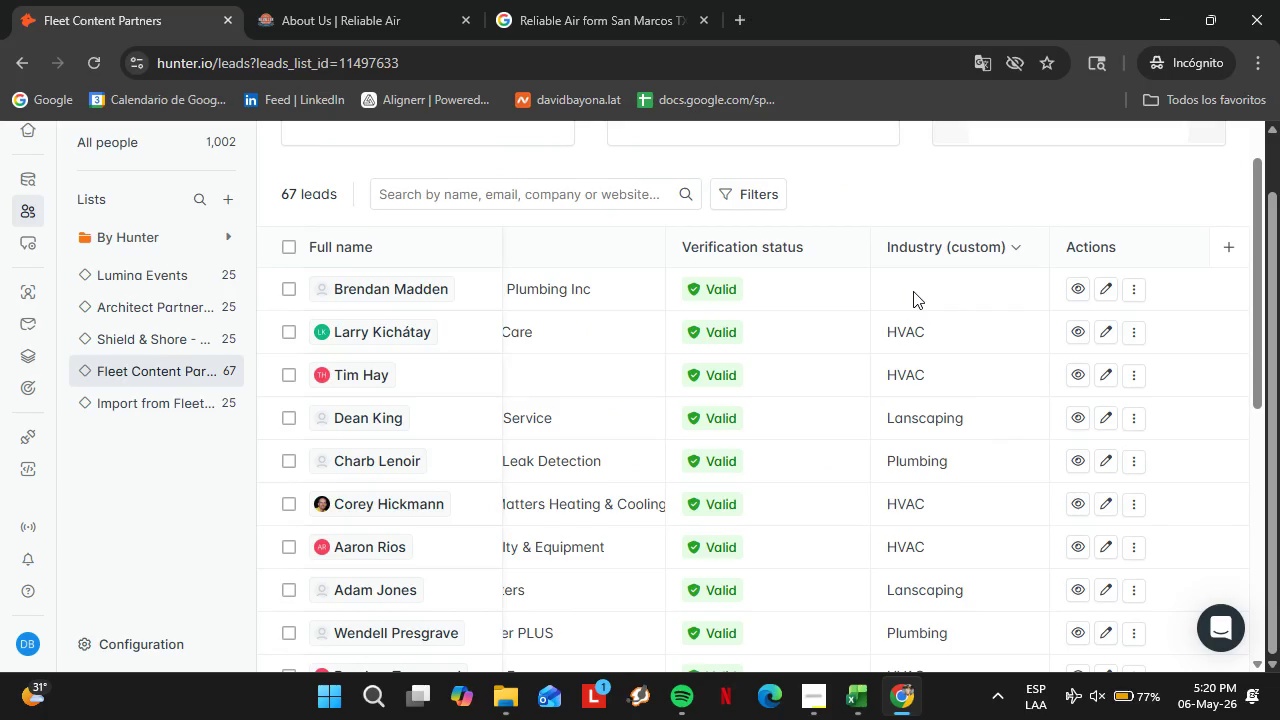 
double_click([913, 291])
 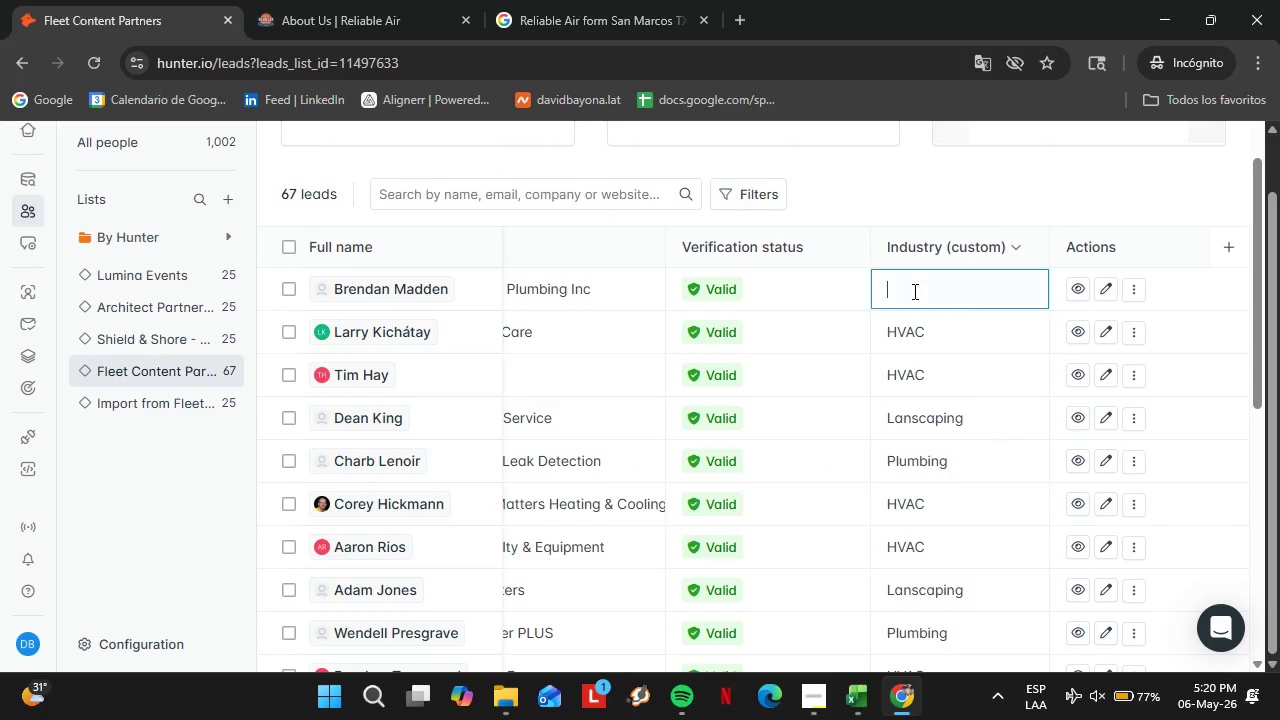 
triple_click([913, 291])
 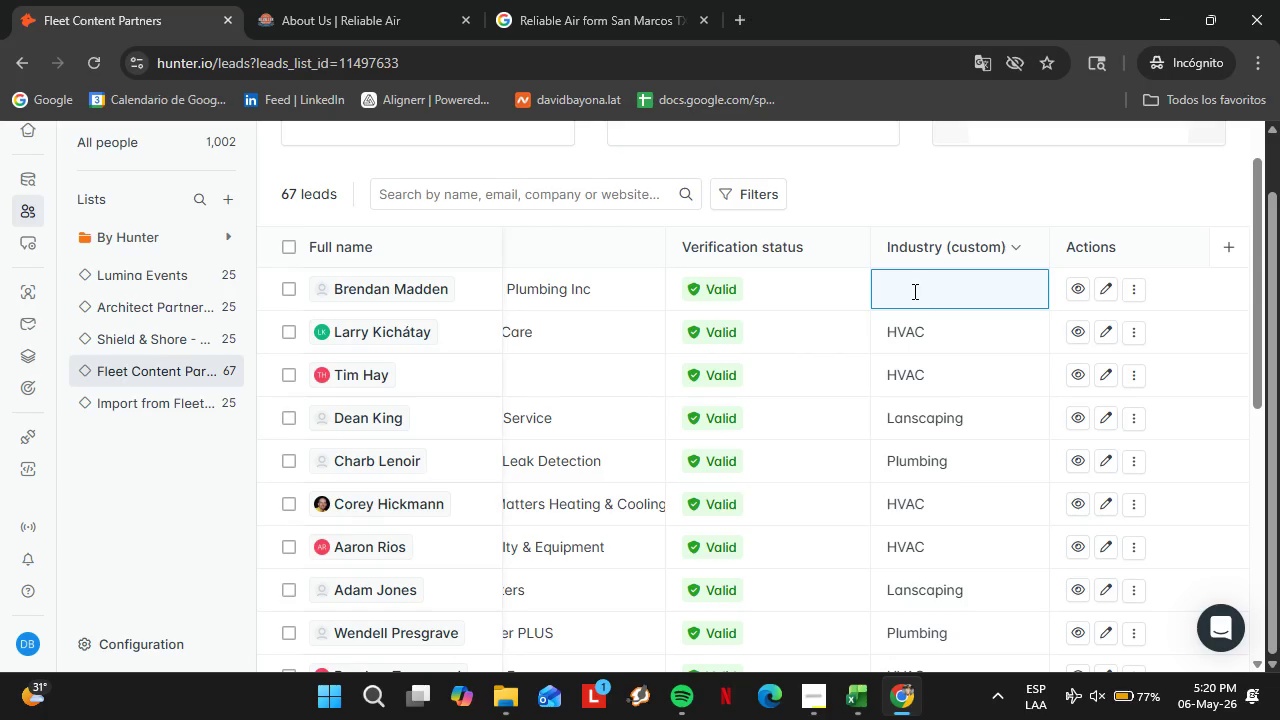 
type(Plumbing)
 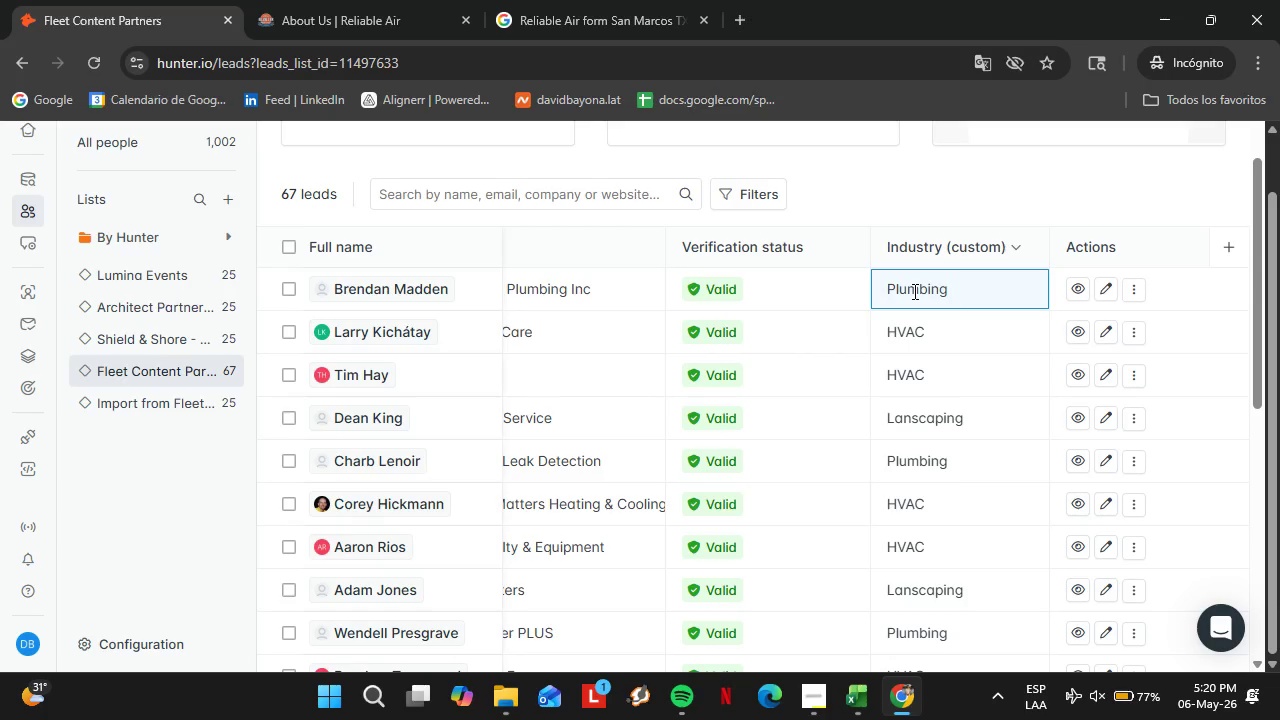 
key(Enter)
 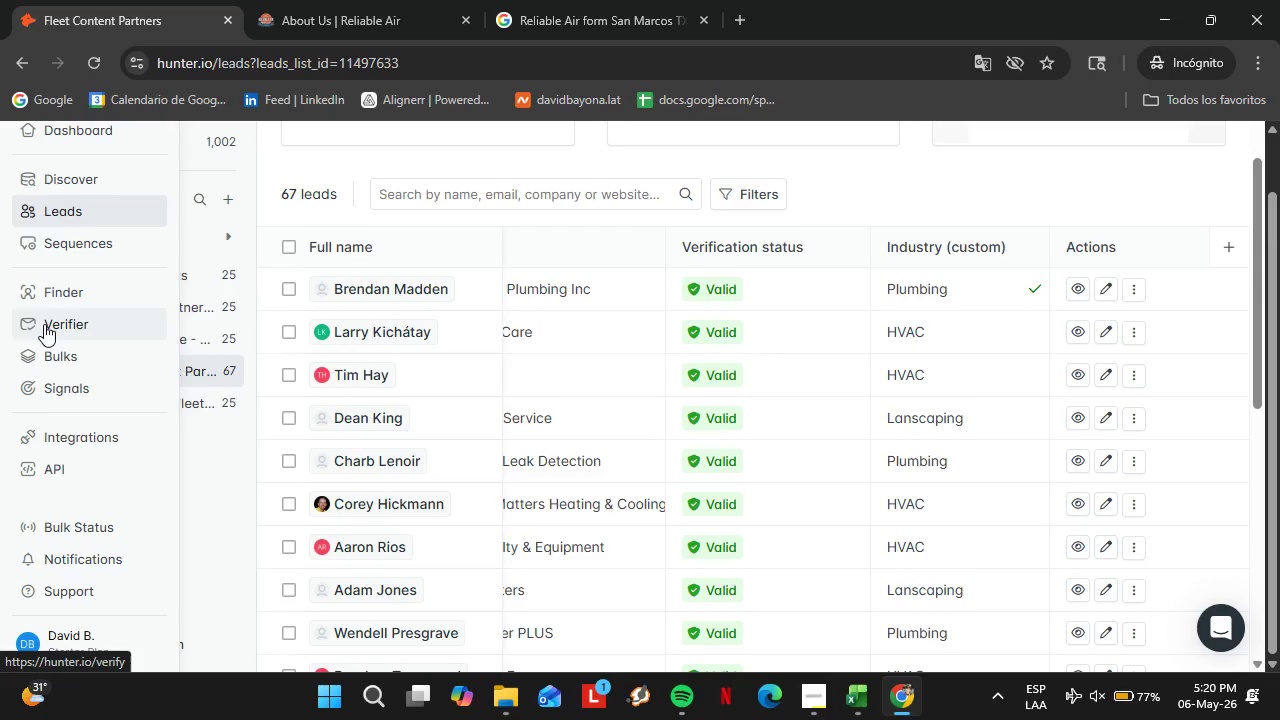 
left_click([46, 296])
 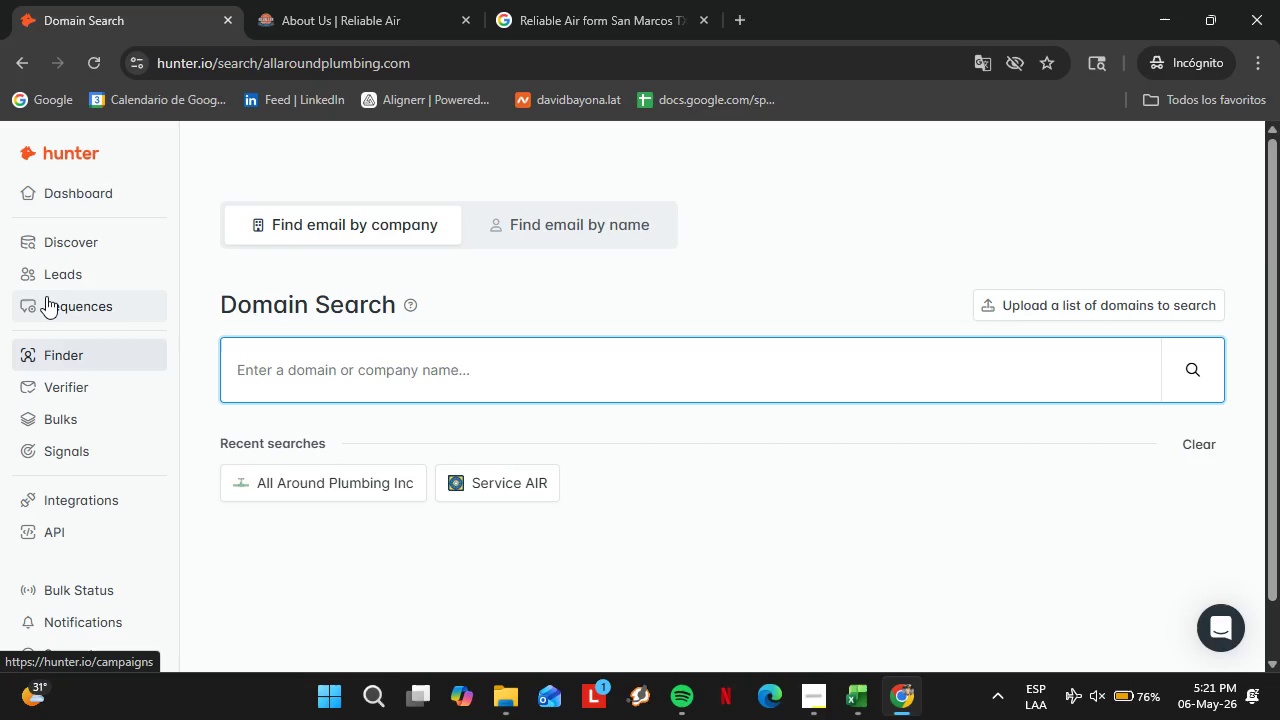 
wait(68.8)
 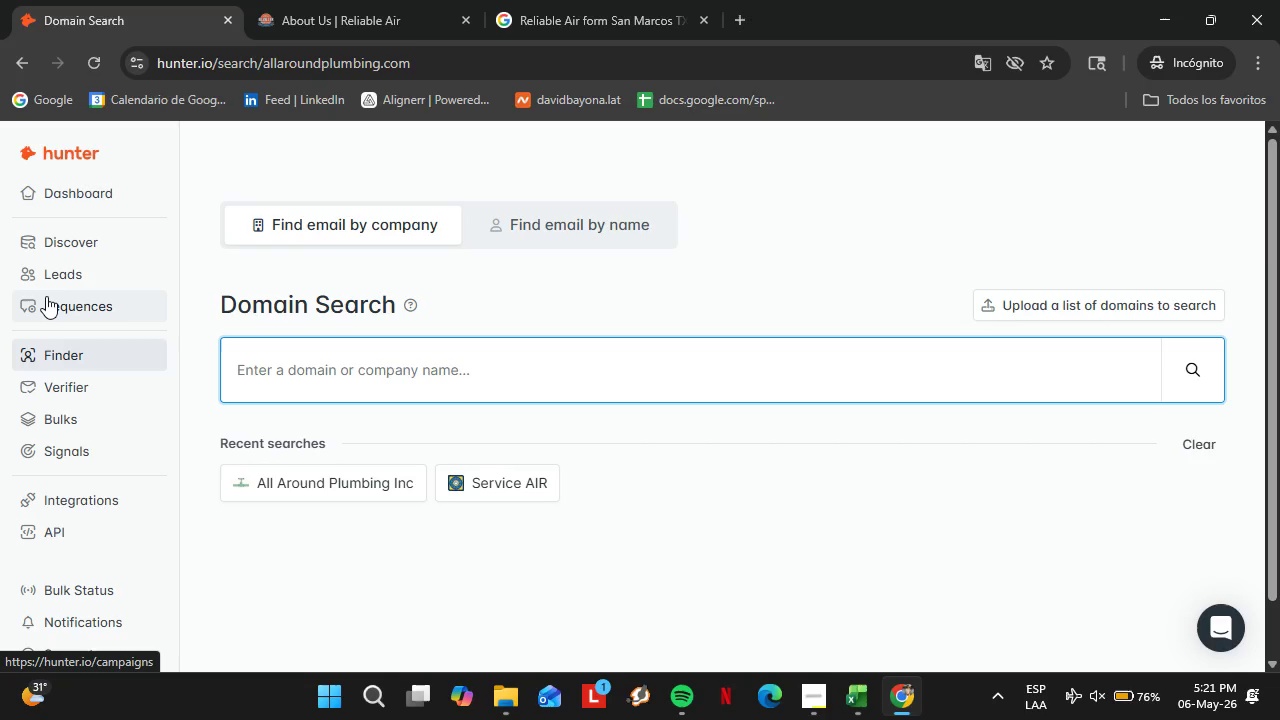 
type(americanplumb)
 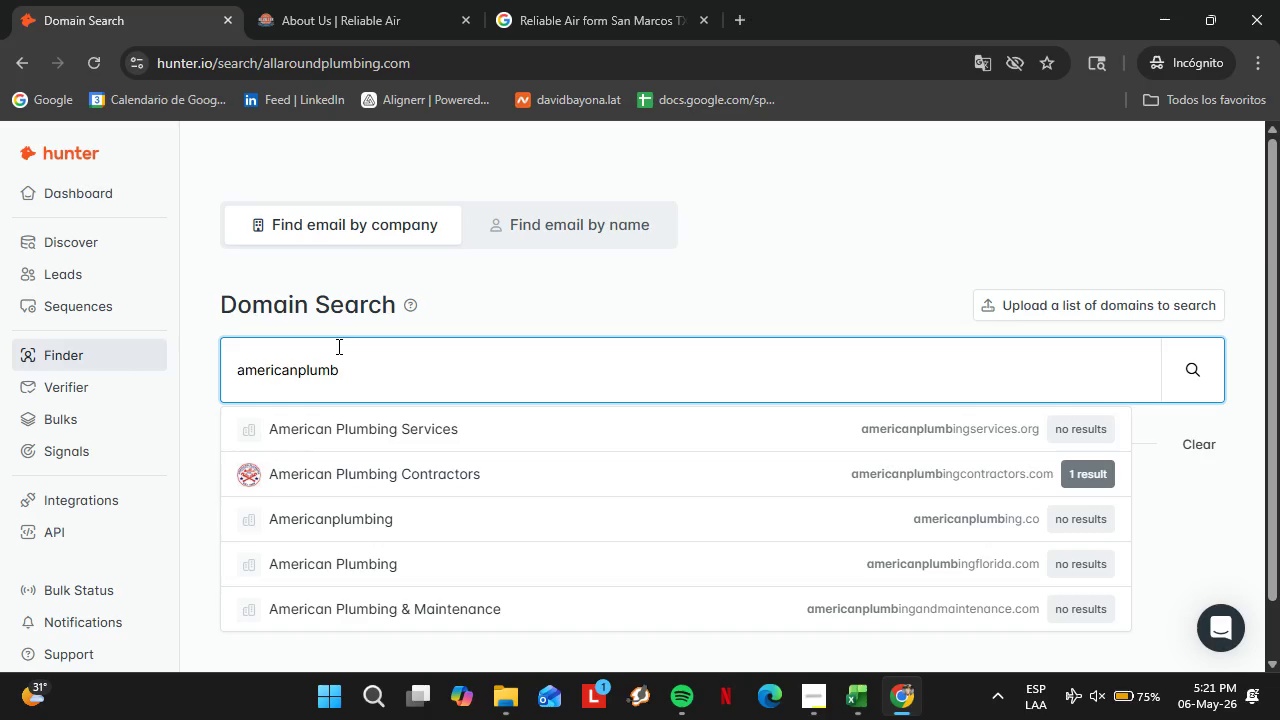 
wait(5.12)
 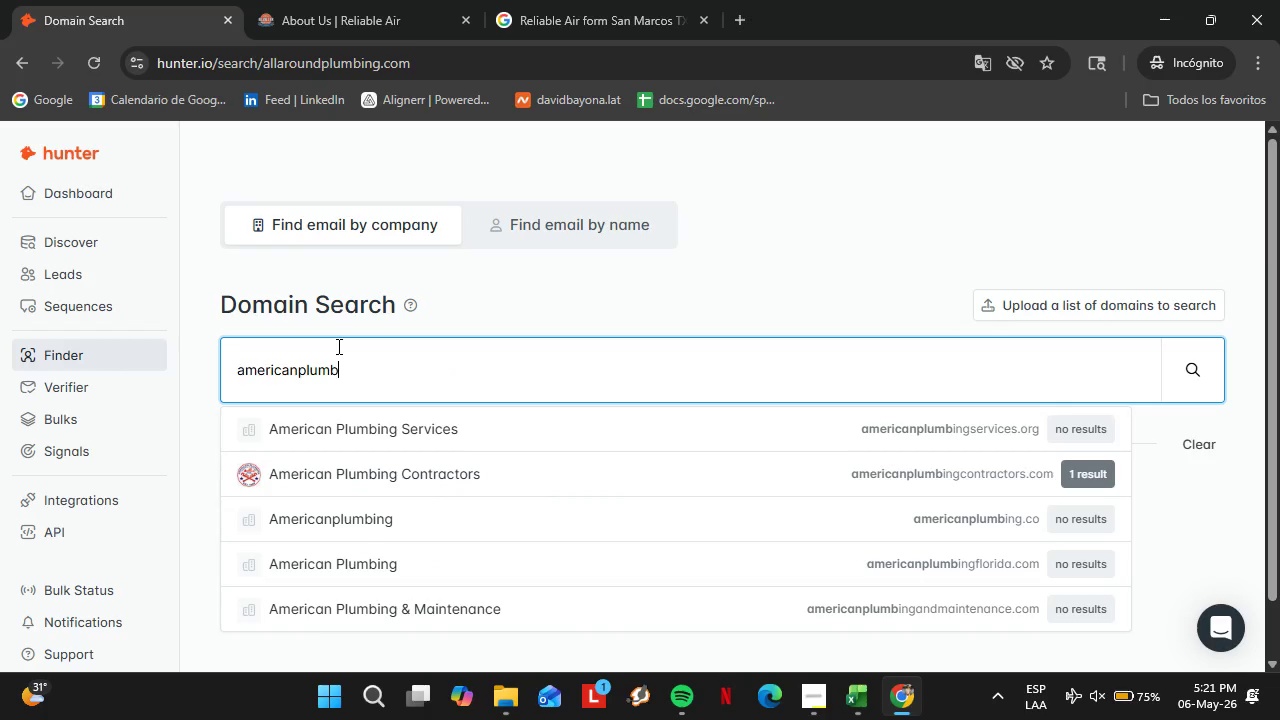 
type(ingpros.com)
 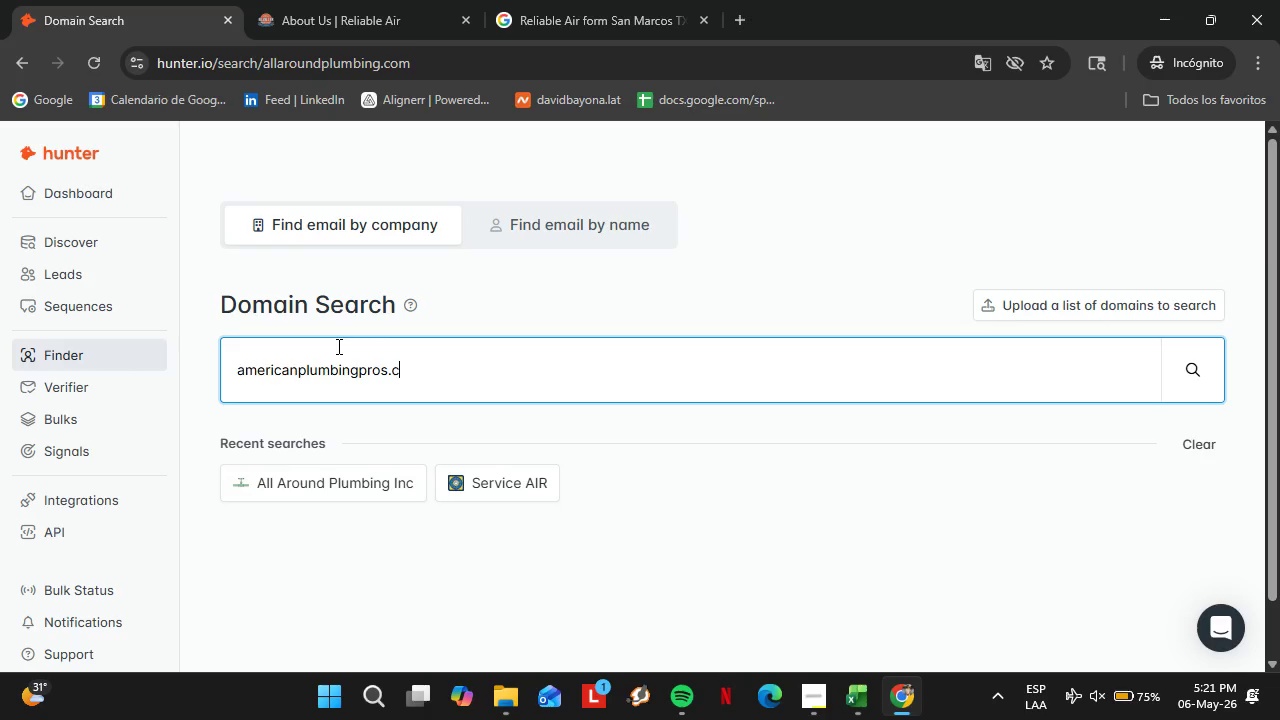 
key(Enter)
 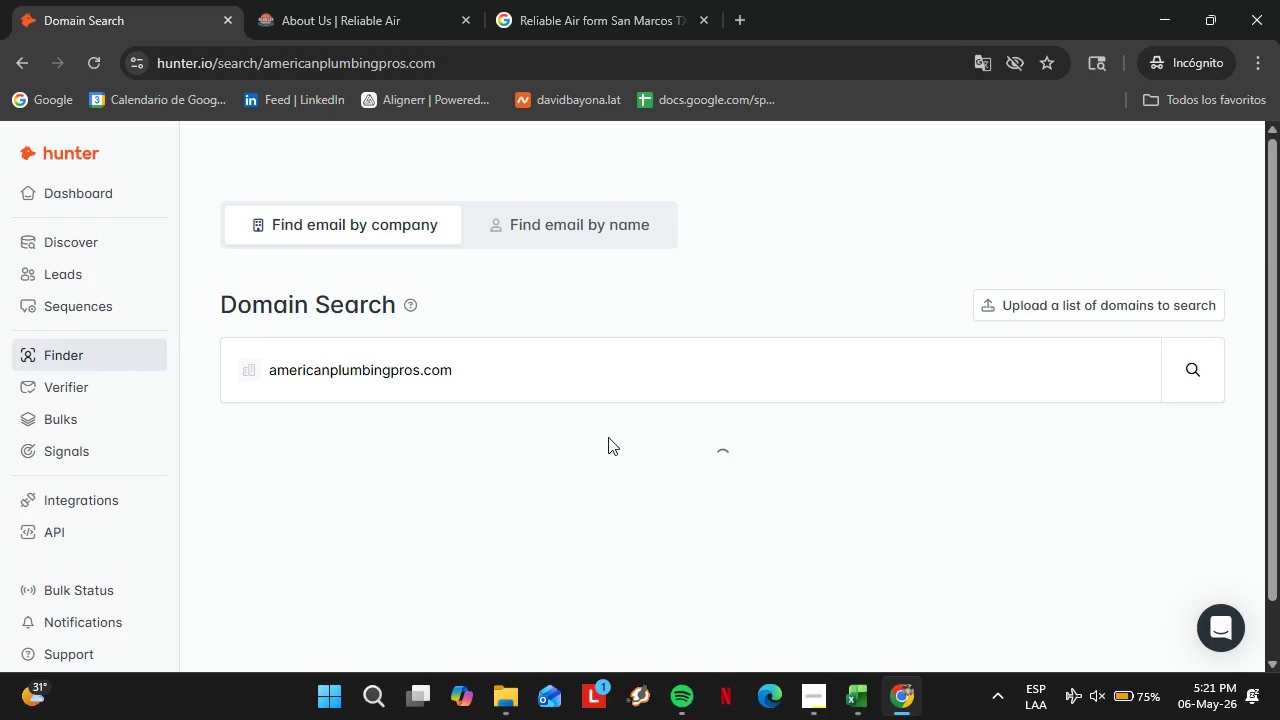 
left_click([367, 393])
 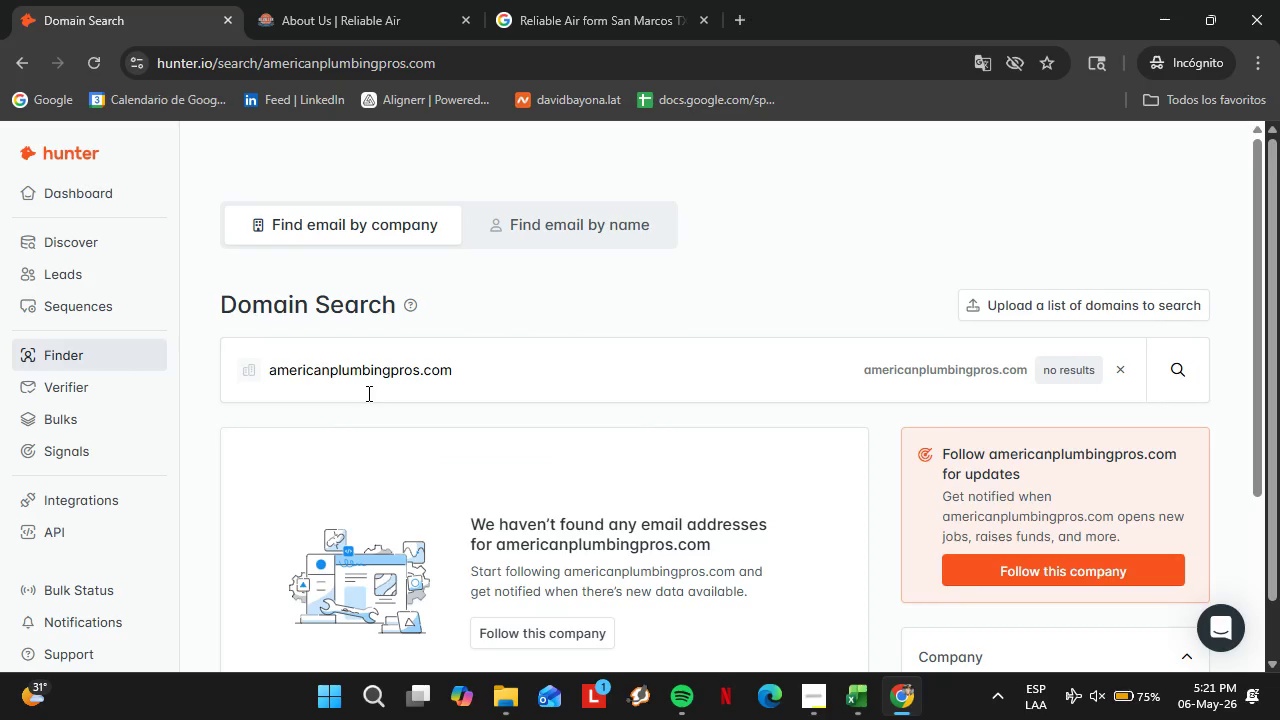 
triple_click([369, 393])
 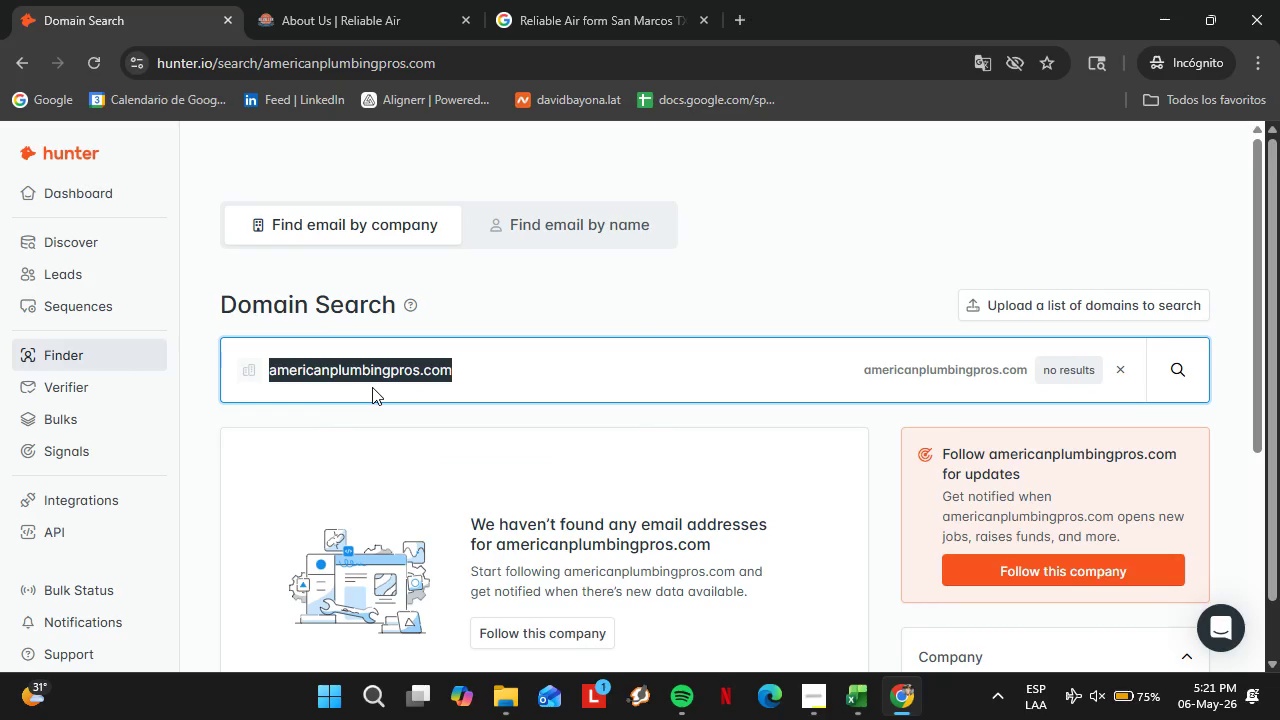 
wait(5.42)
 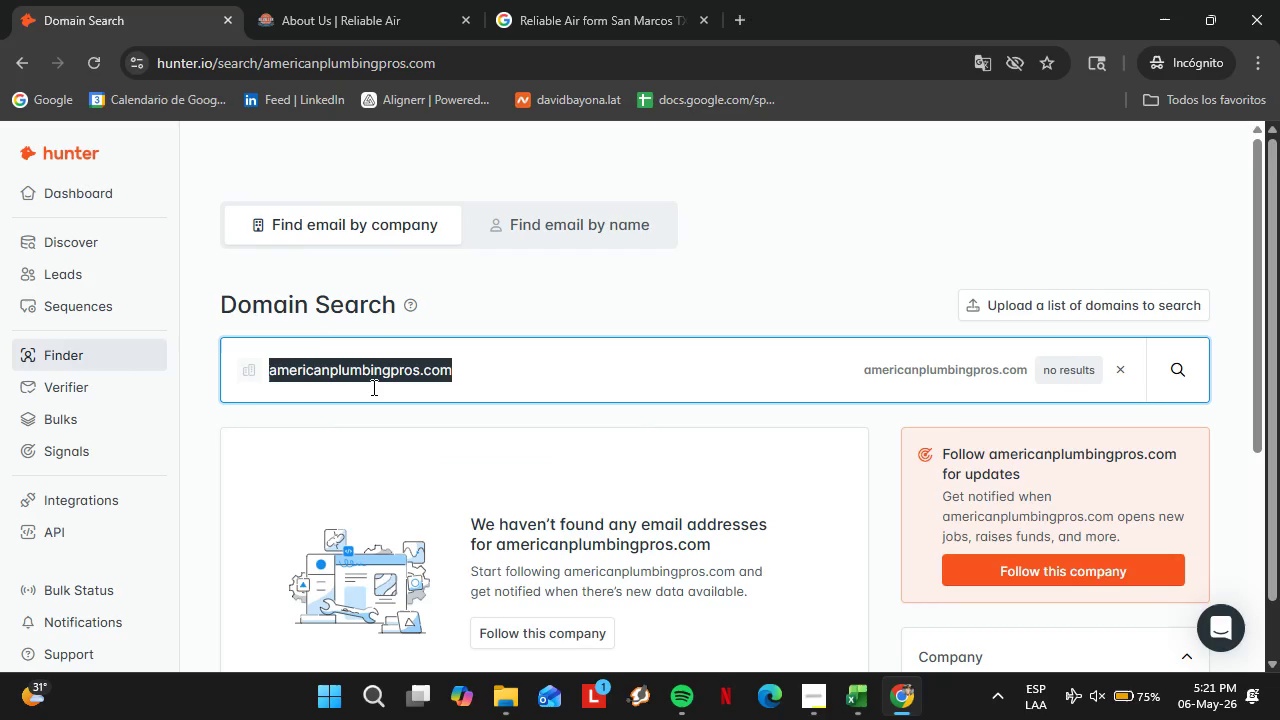 
type(apexplumbingtx.com)
 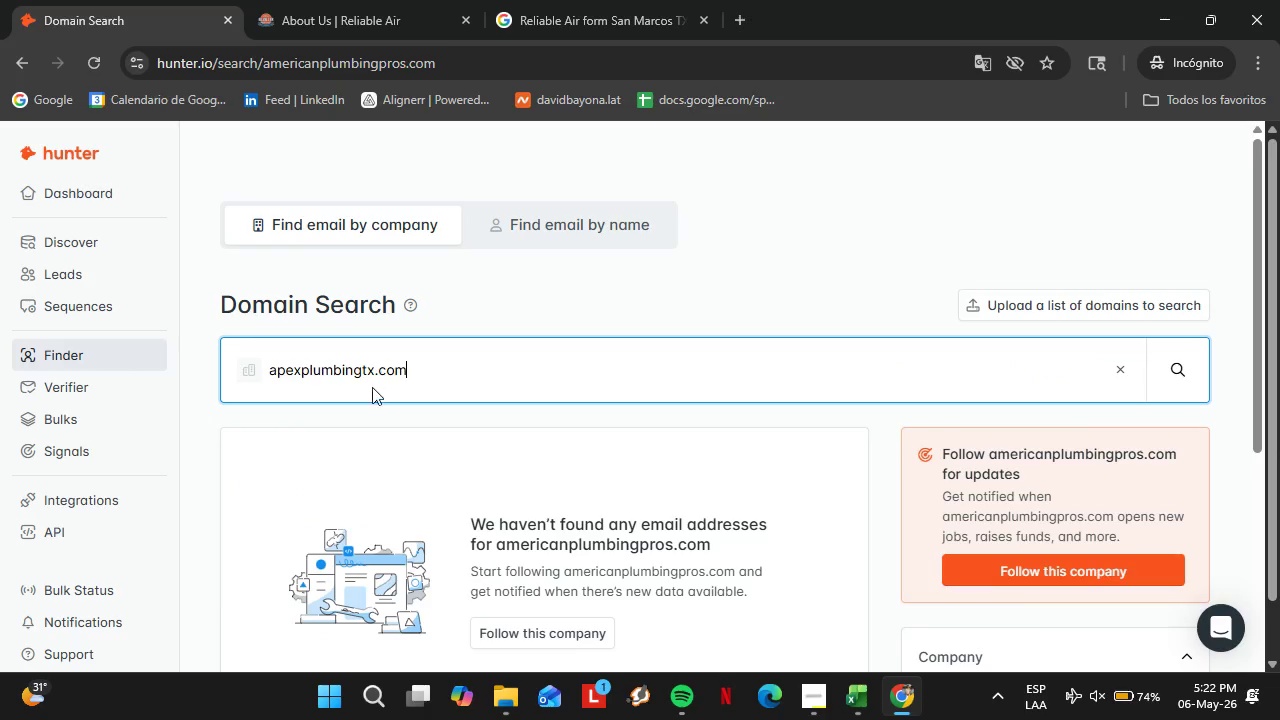 
key(Enter)
 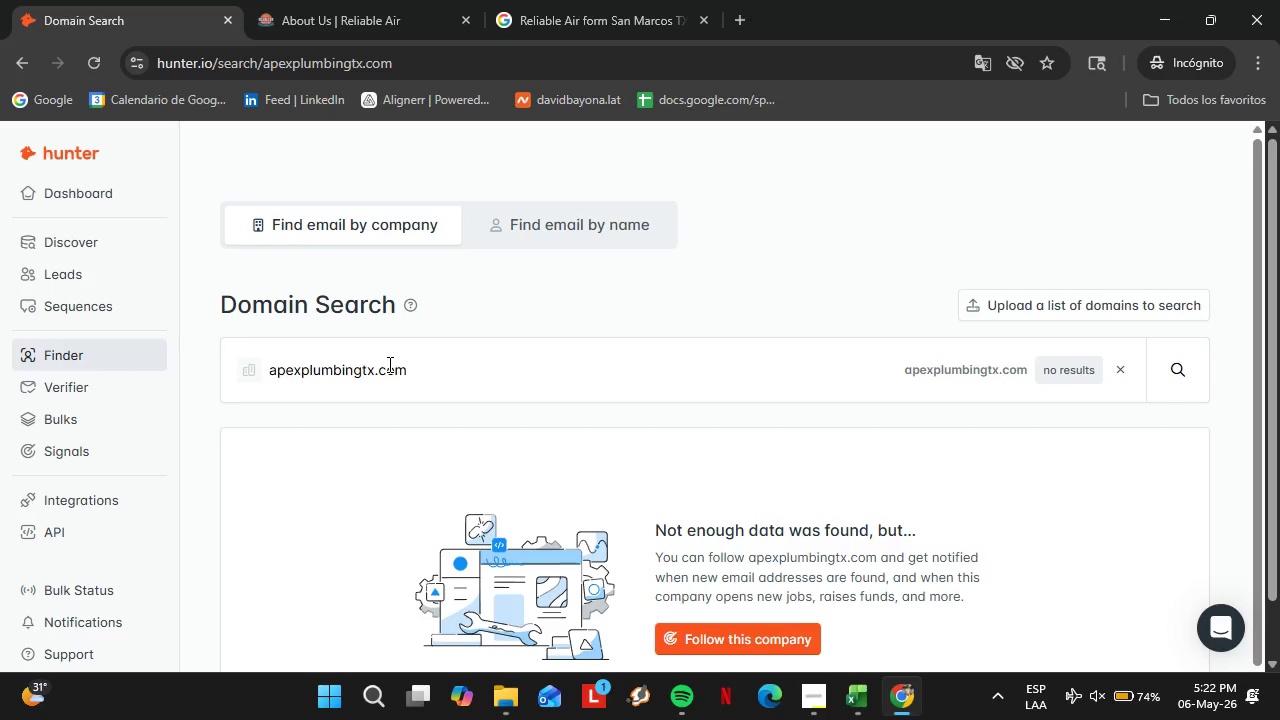 
double_click([388, 364])
 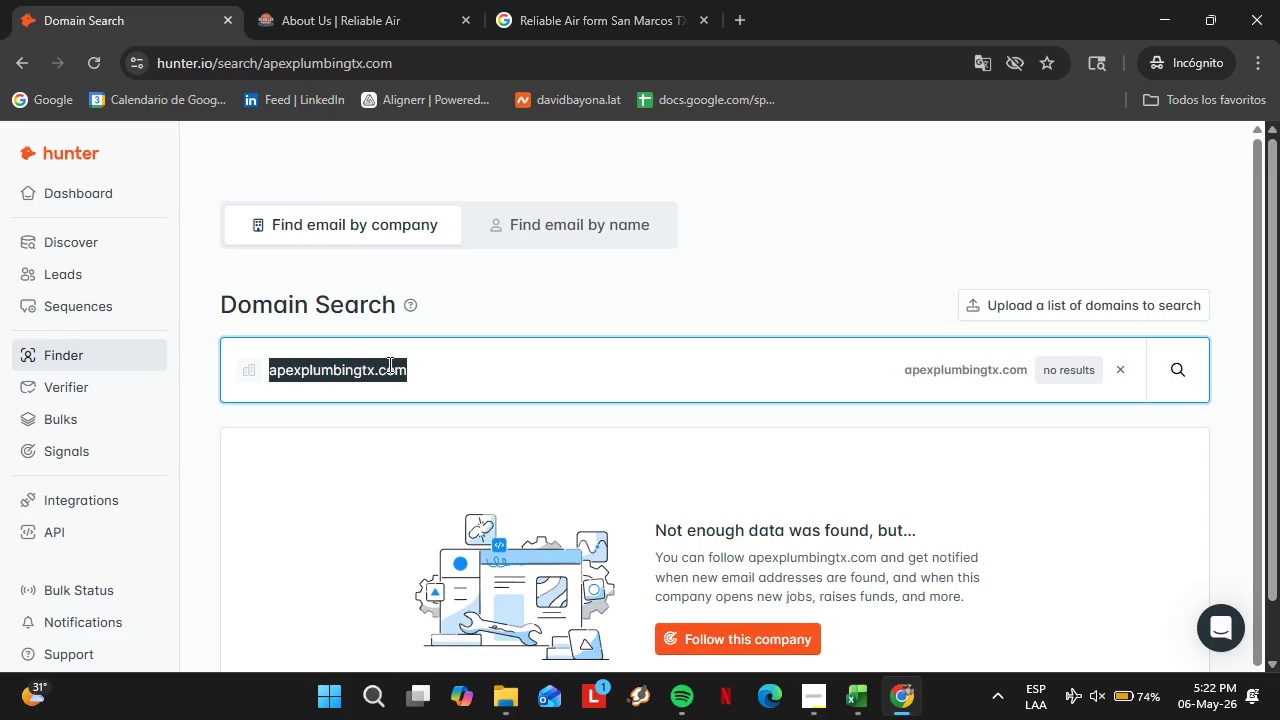 
triple_click([388, 364])
 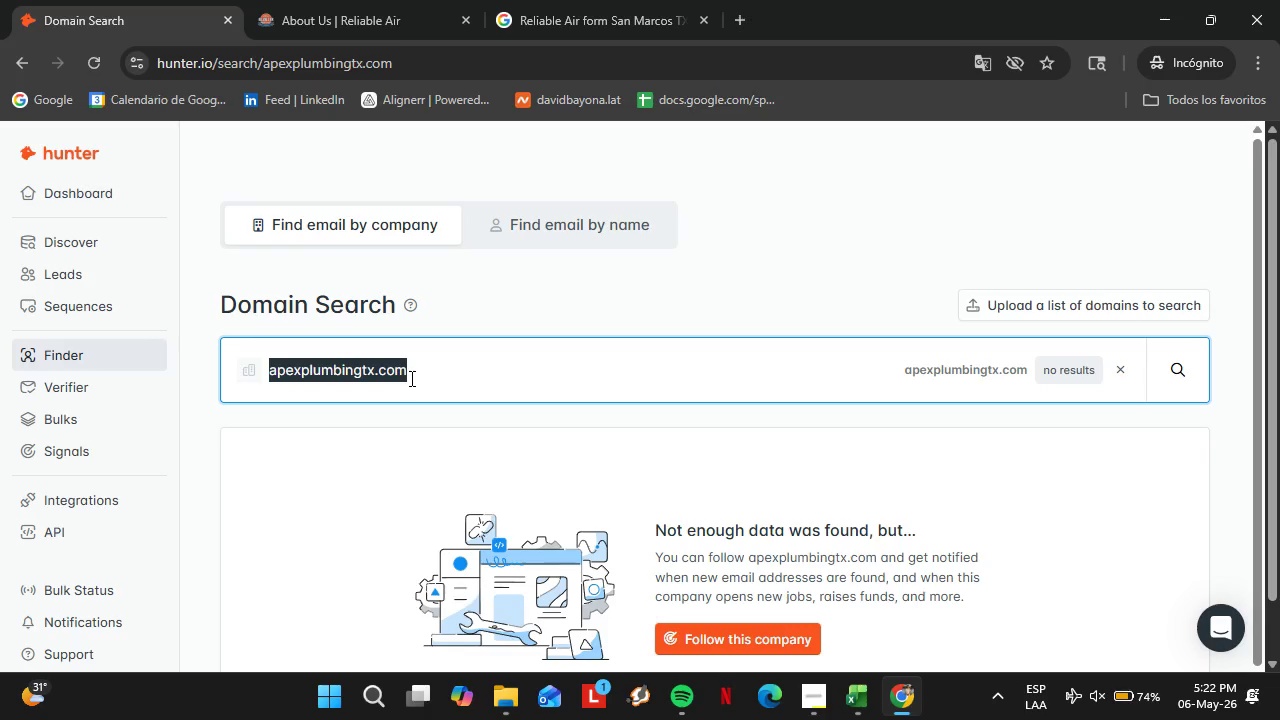 
type(atlanticdrainservice.com)
 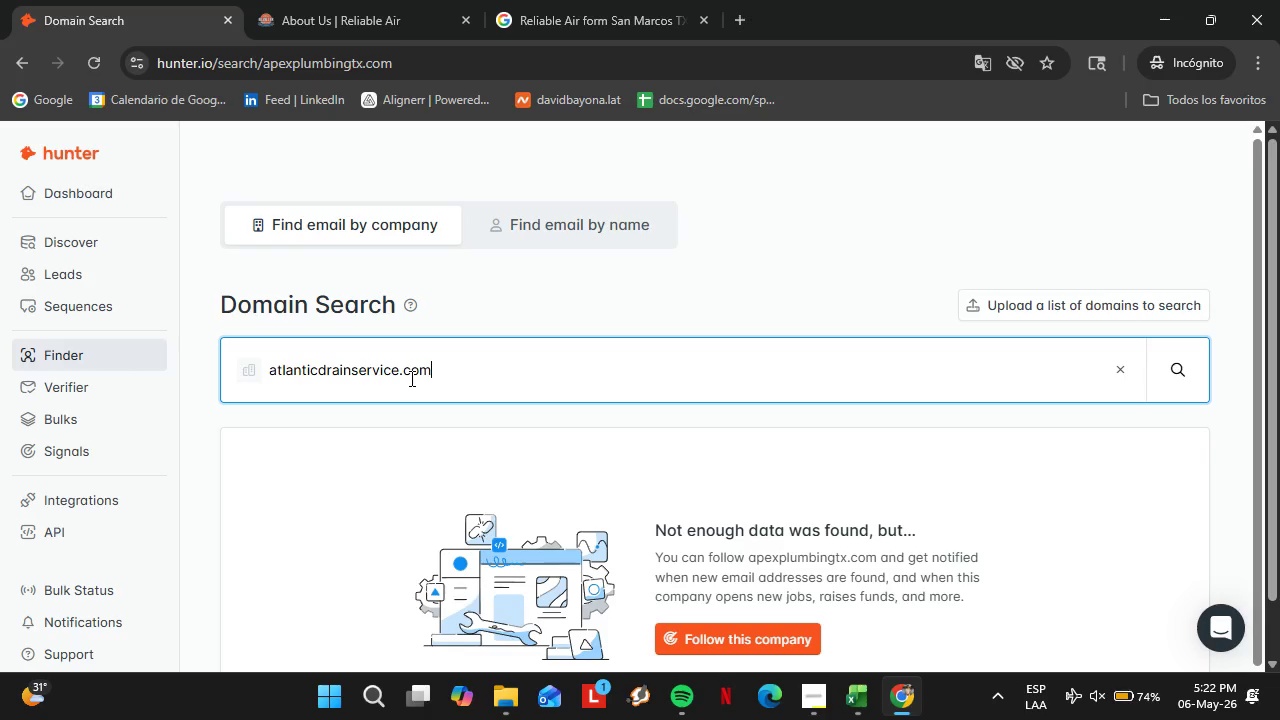 
key(Enter)
 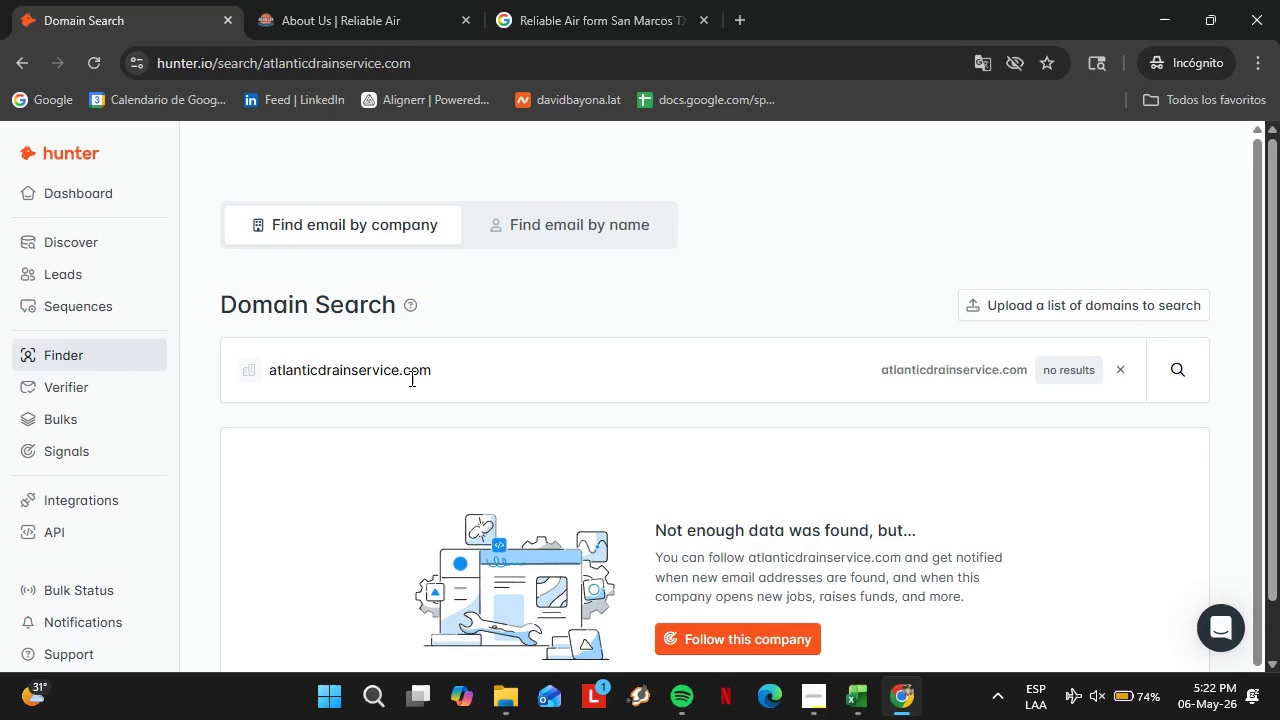 
wait(7.5)
 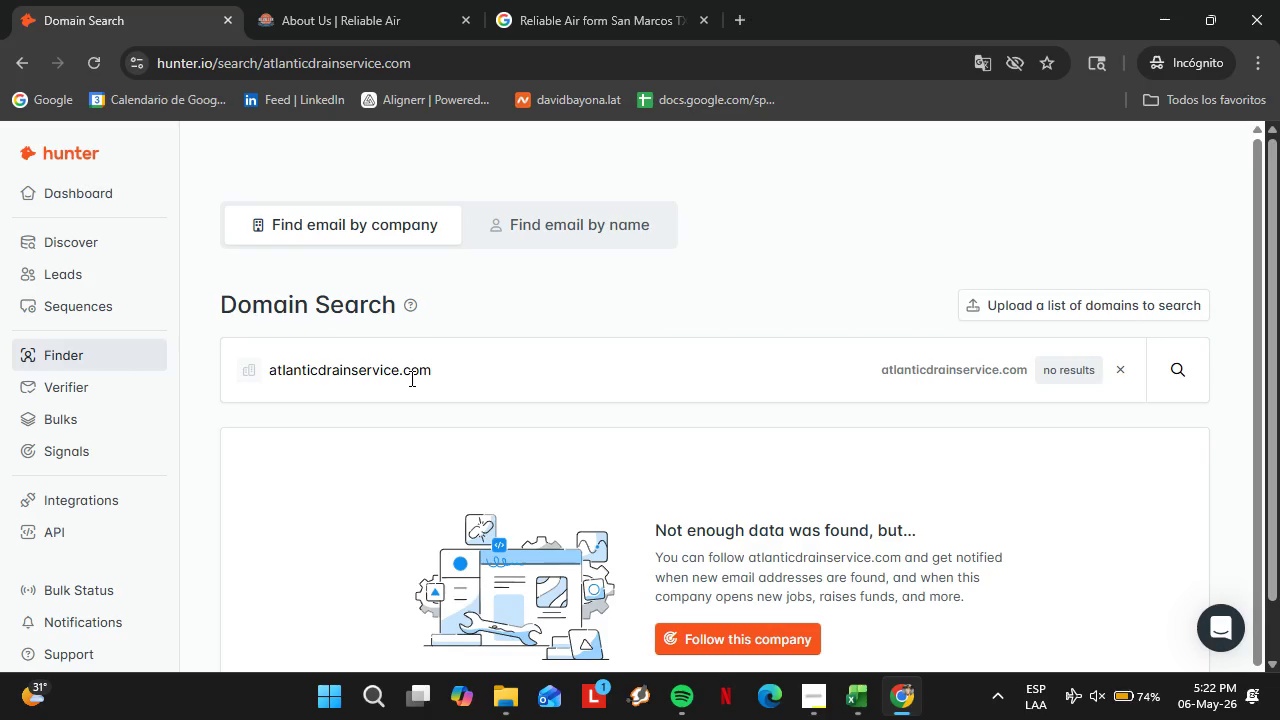 
double_click([410, 378])
 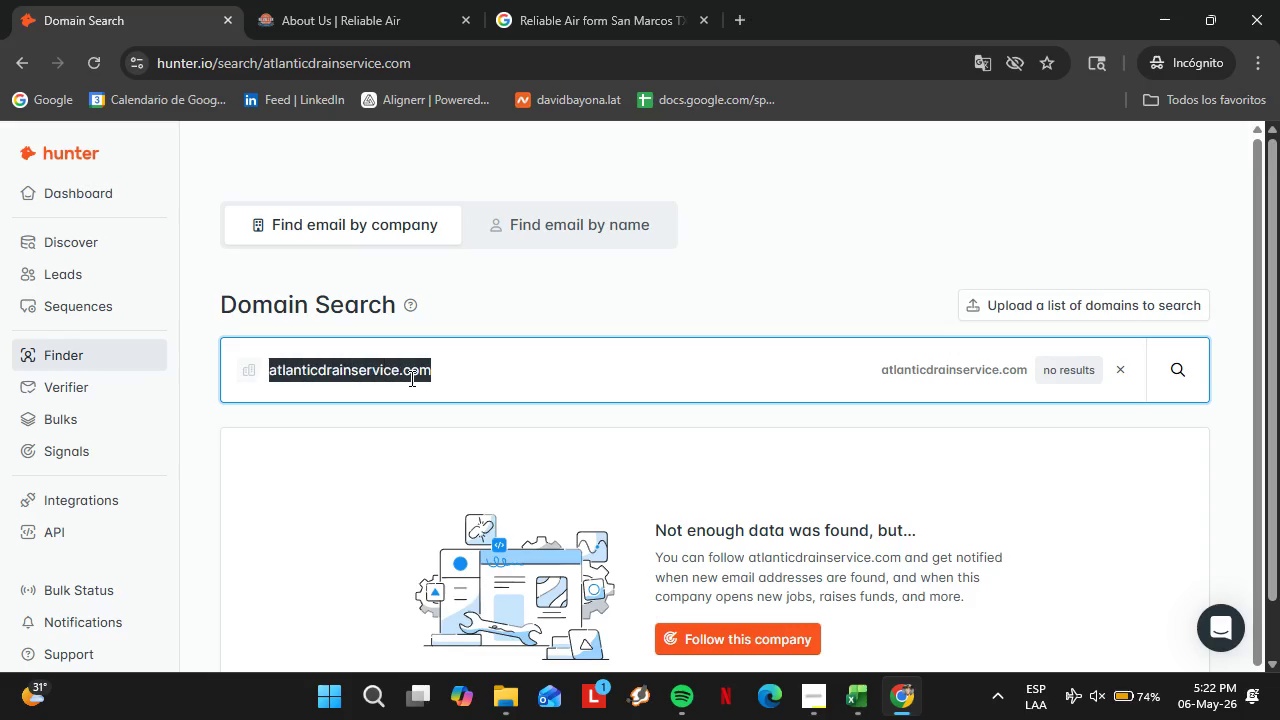 
triple_click([410, 378])
 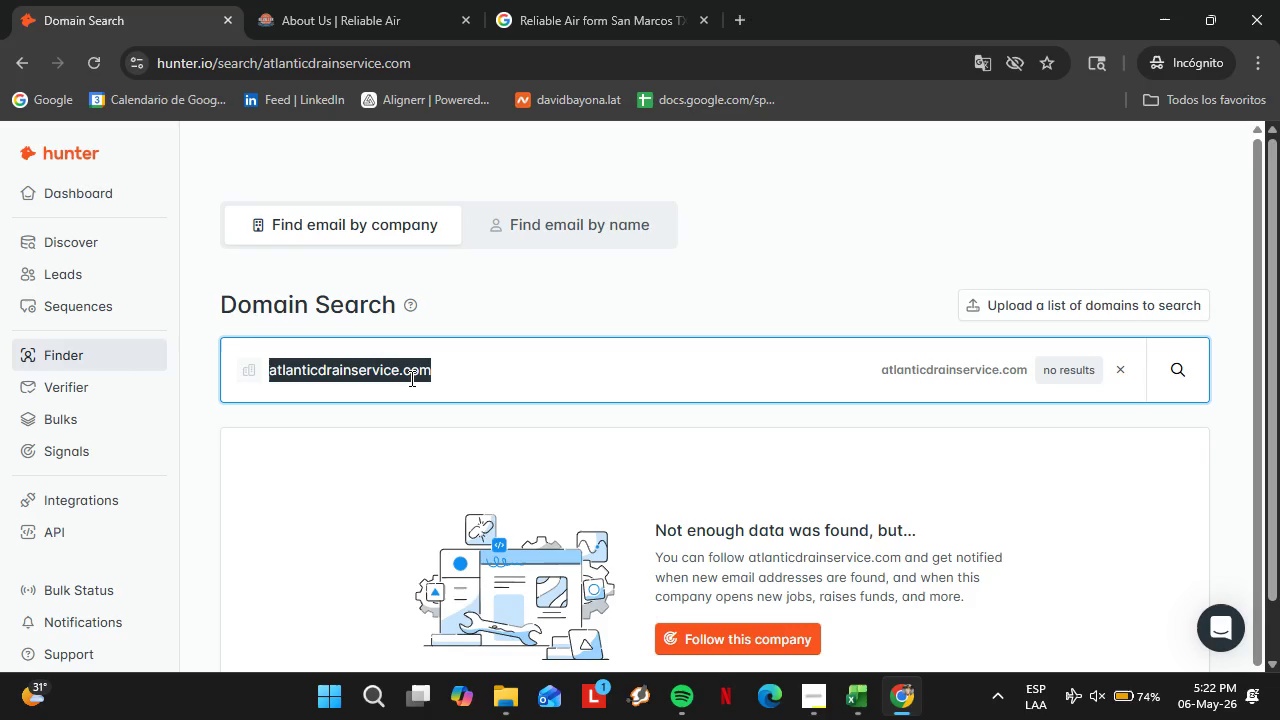 
type(bestchoiceplumbin)
 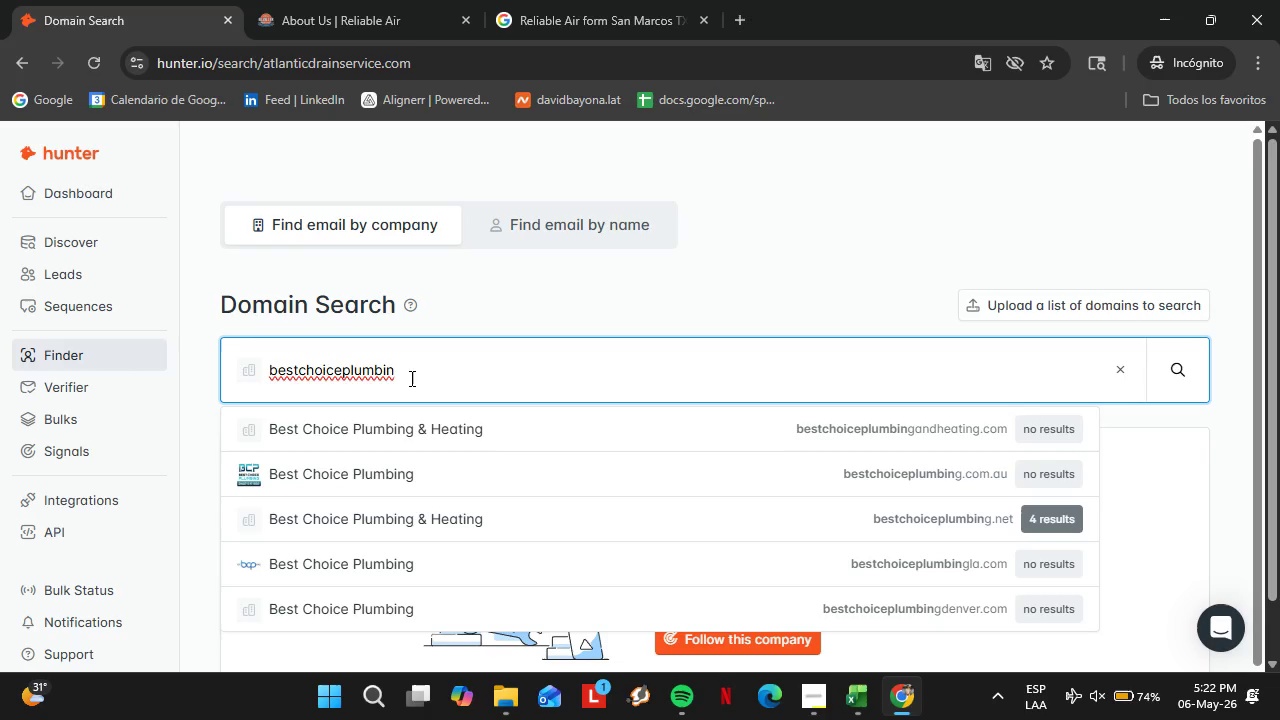 
key(G)
 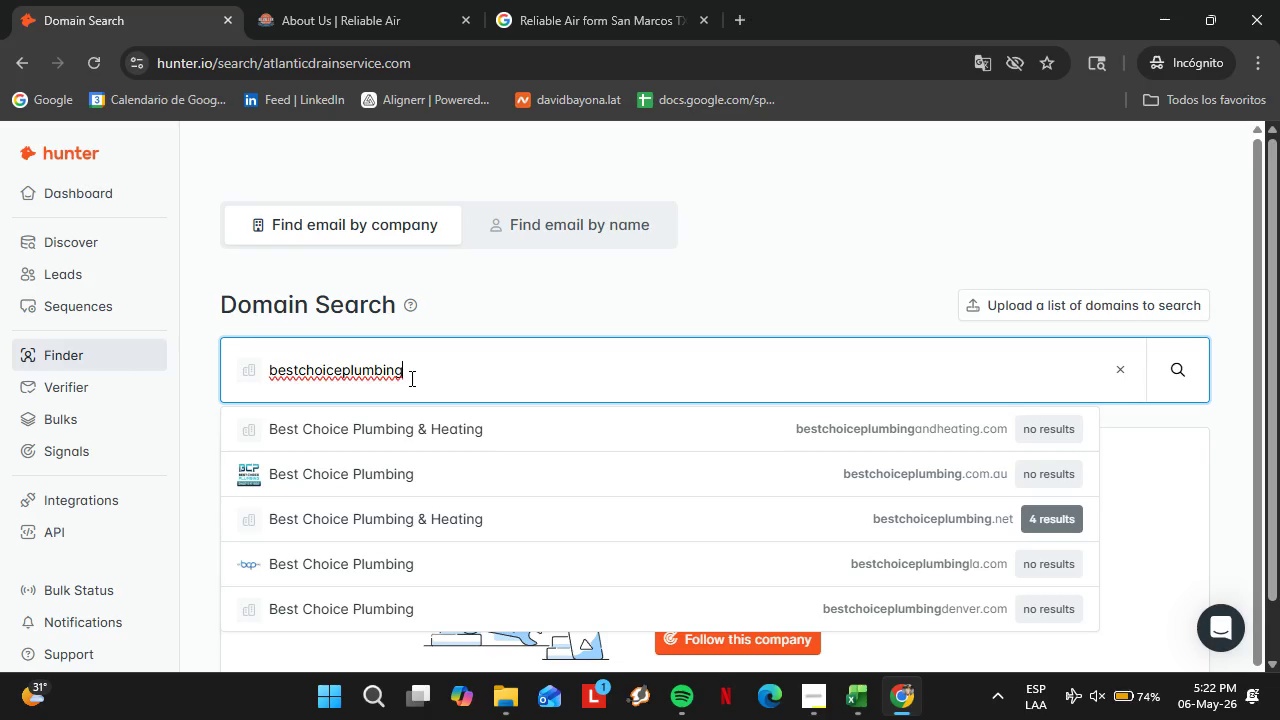 
type(inc.com)
 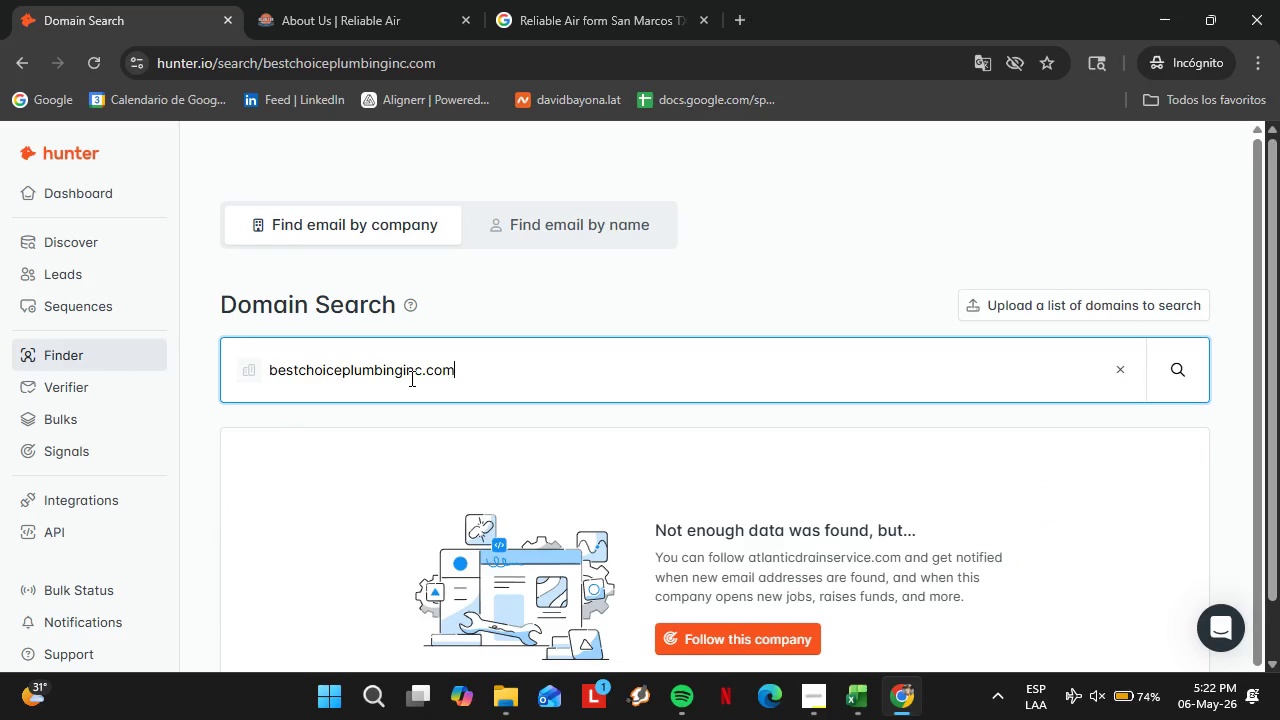 
key(Enter)
 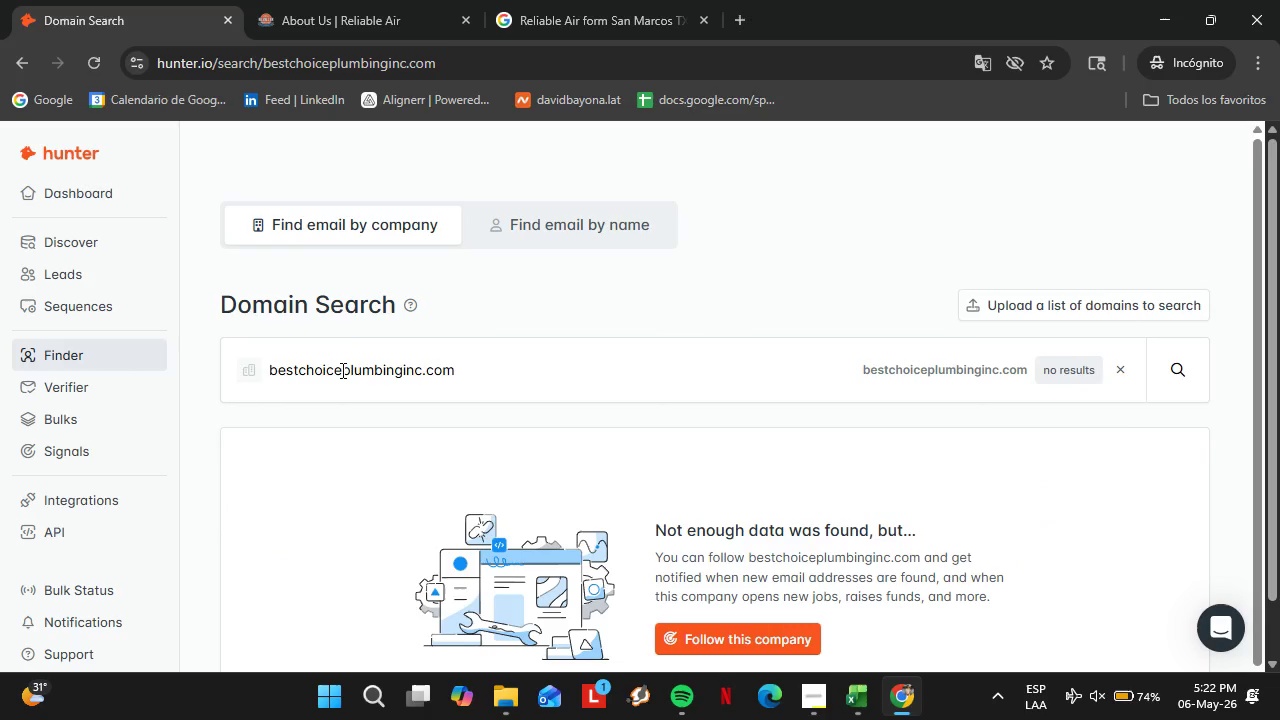 
double_click([348, 352])
 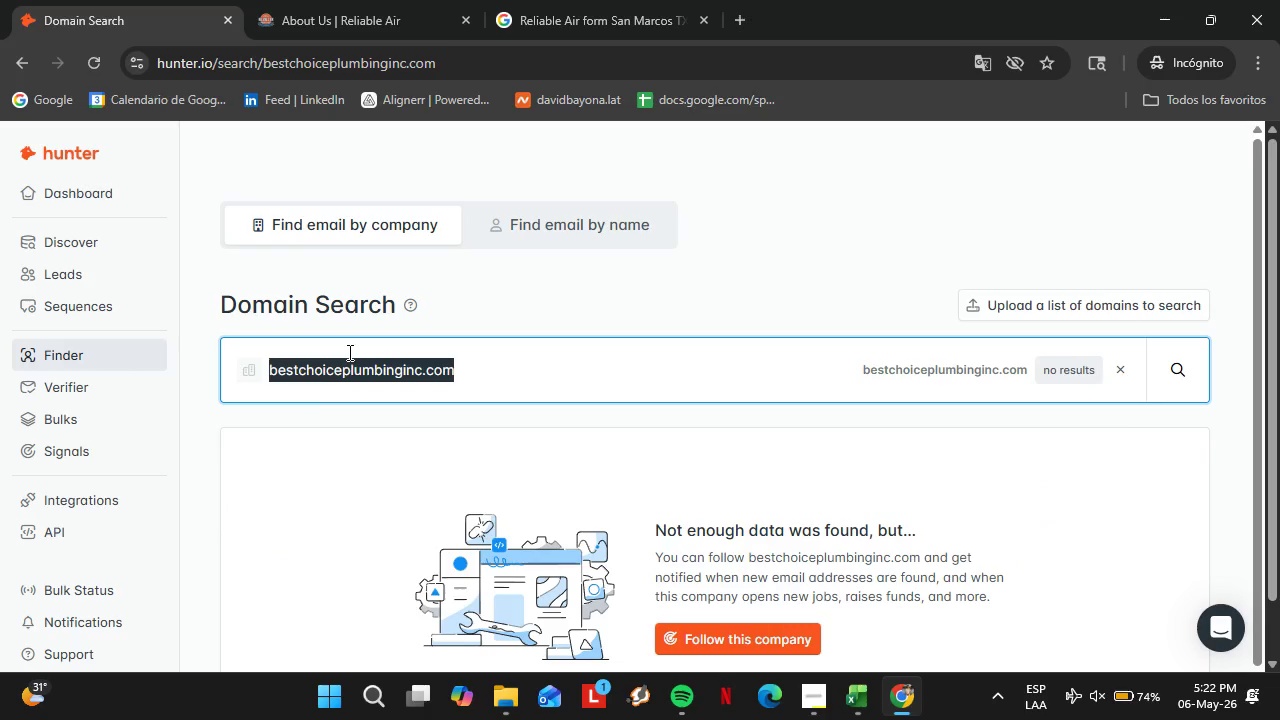 
triple_click([348, 352])
 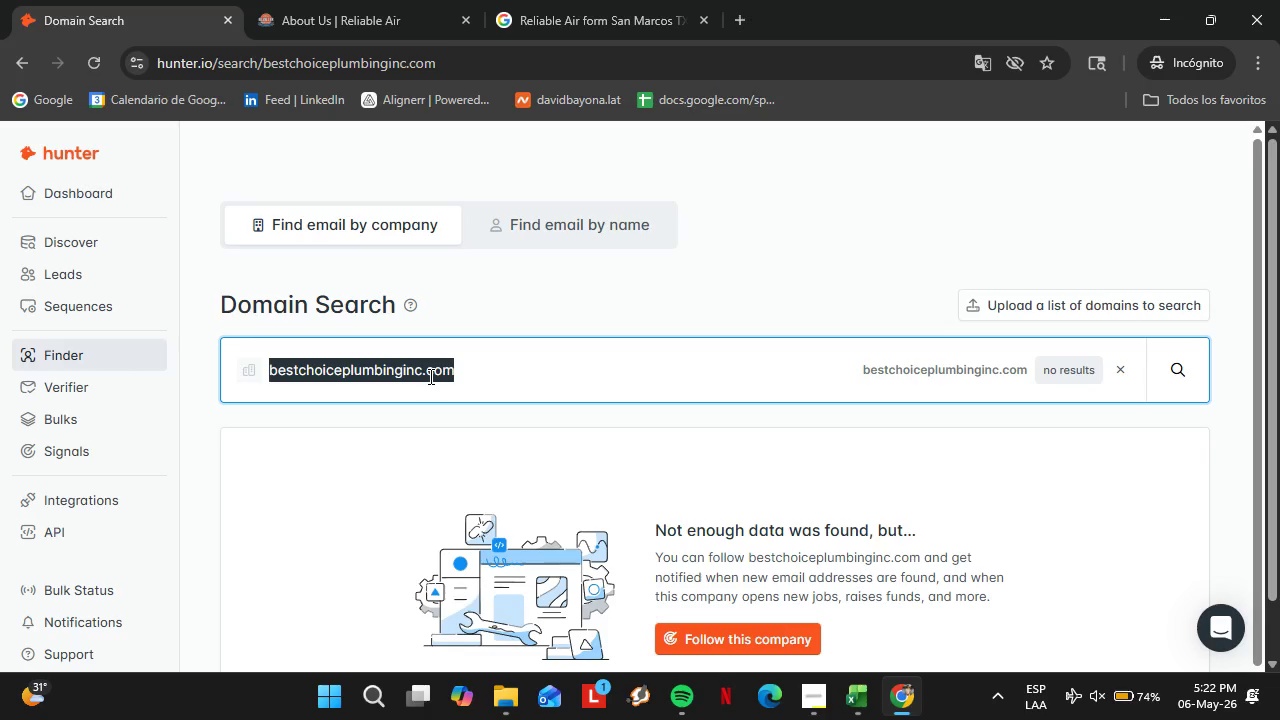 
type(blueplant)
key(Backspace)
type(etplumbing,,)
key(Backspace)
type(.)
key(Backspace)
key(Backspace)
type(.com)
 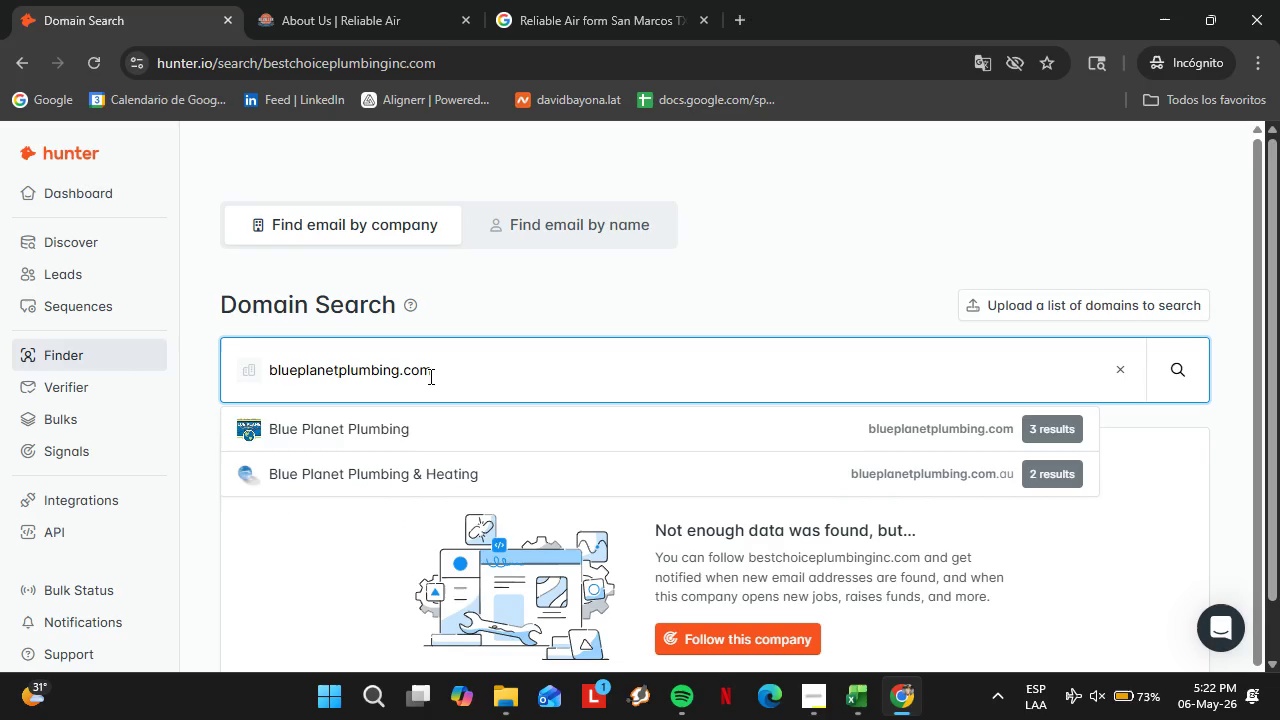 
key(Enter)
 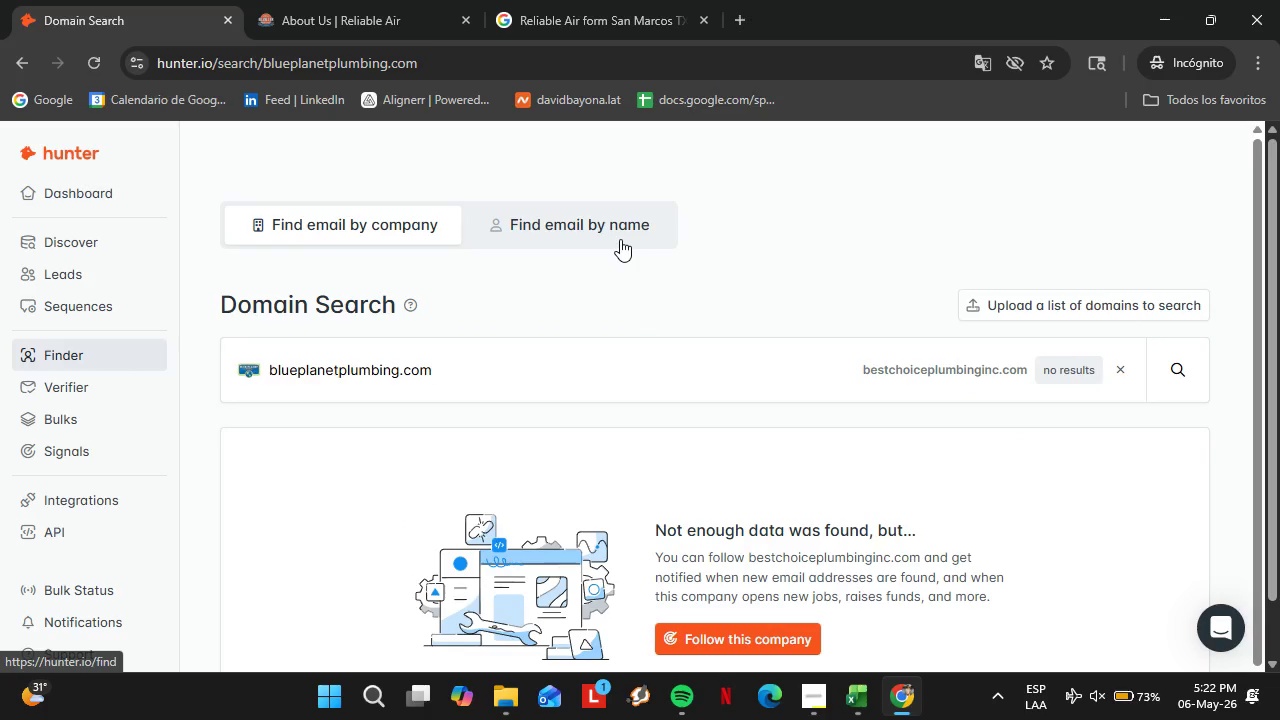 
scroll: coordinate [448, 373], scroll_direction: down, amount: 3.0
 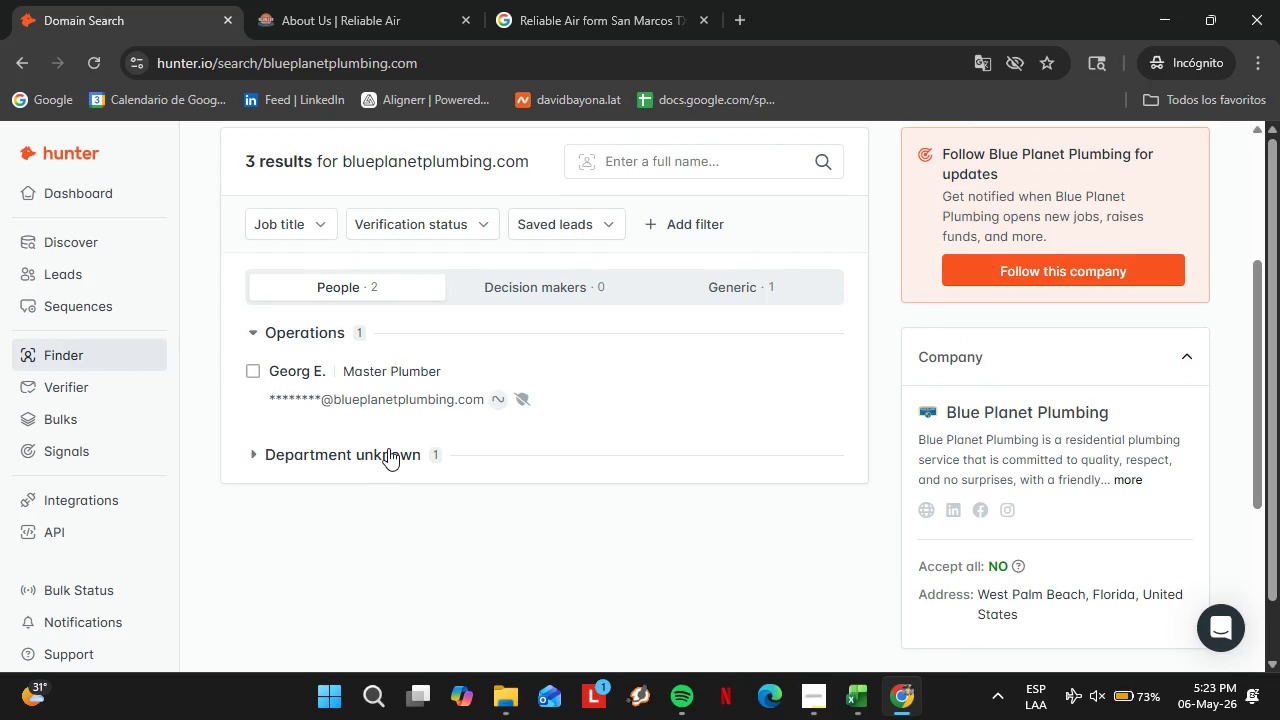 
left_click([388, 448])
 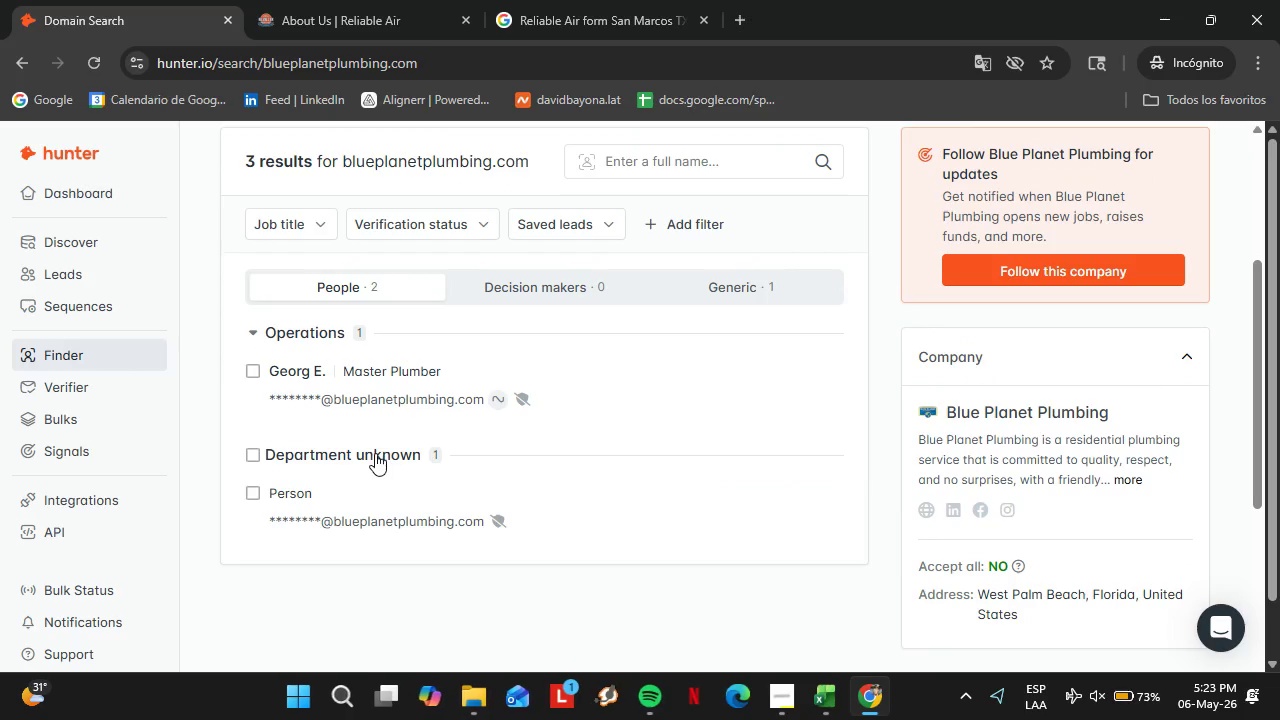 
left_click([375, 453])
 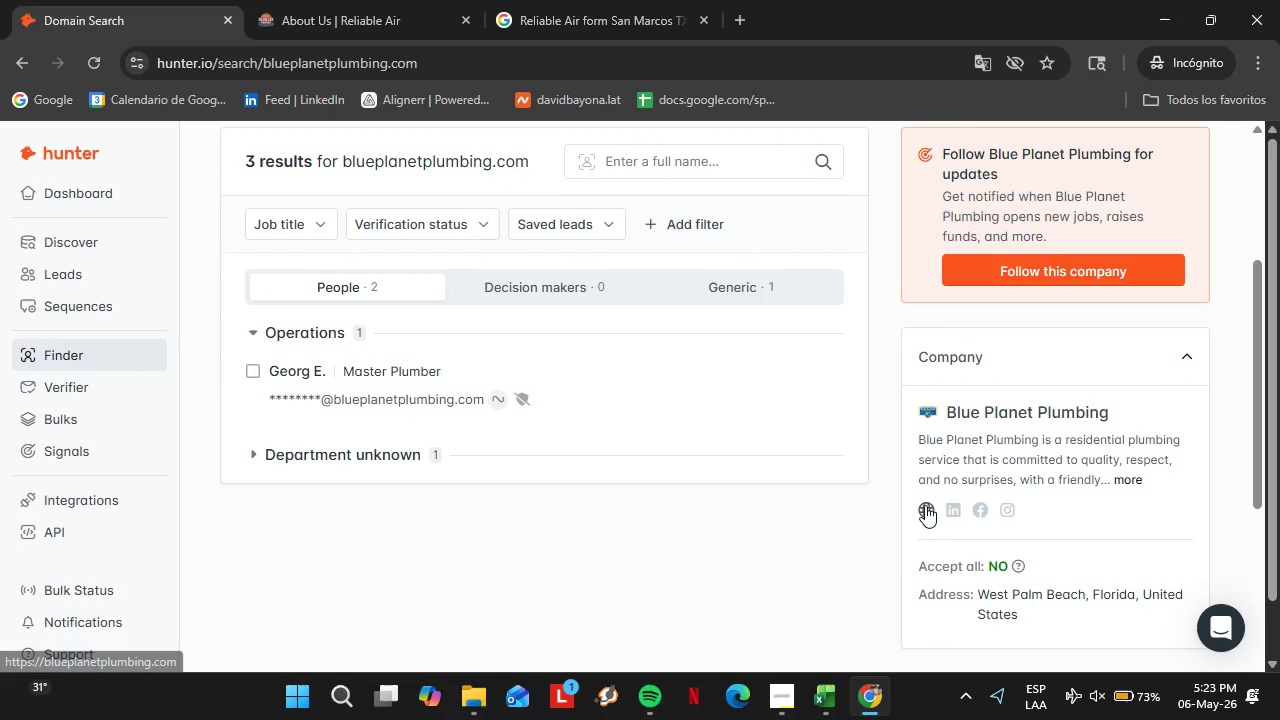 
left_click([925, 505])
 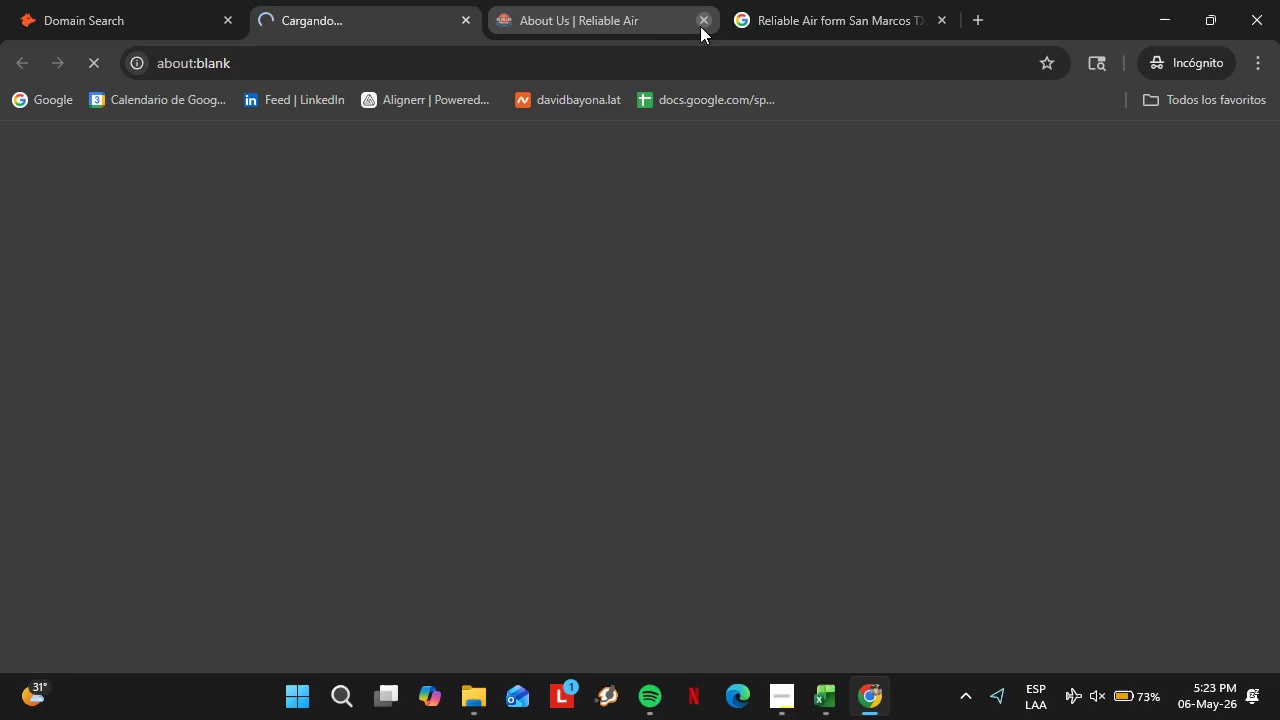 
left_click([700, 24])
 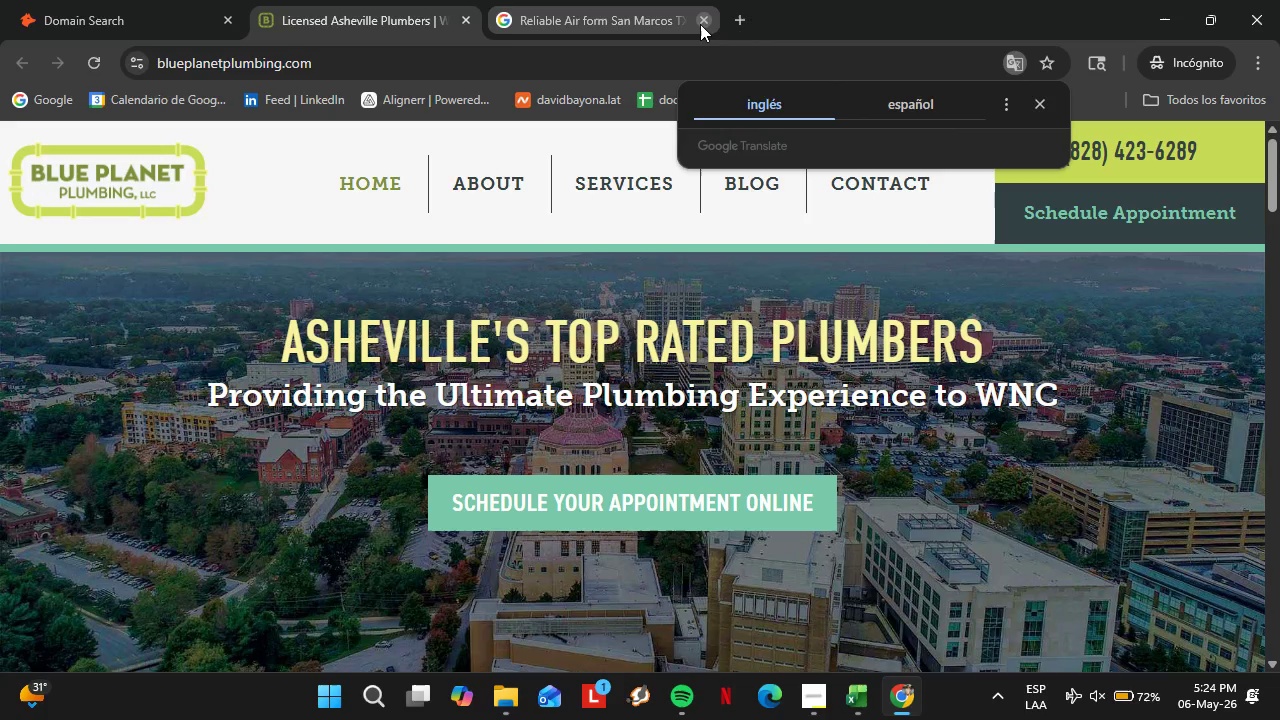 
wait(65.88)
 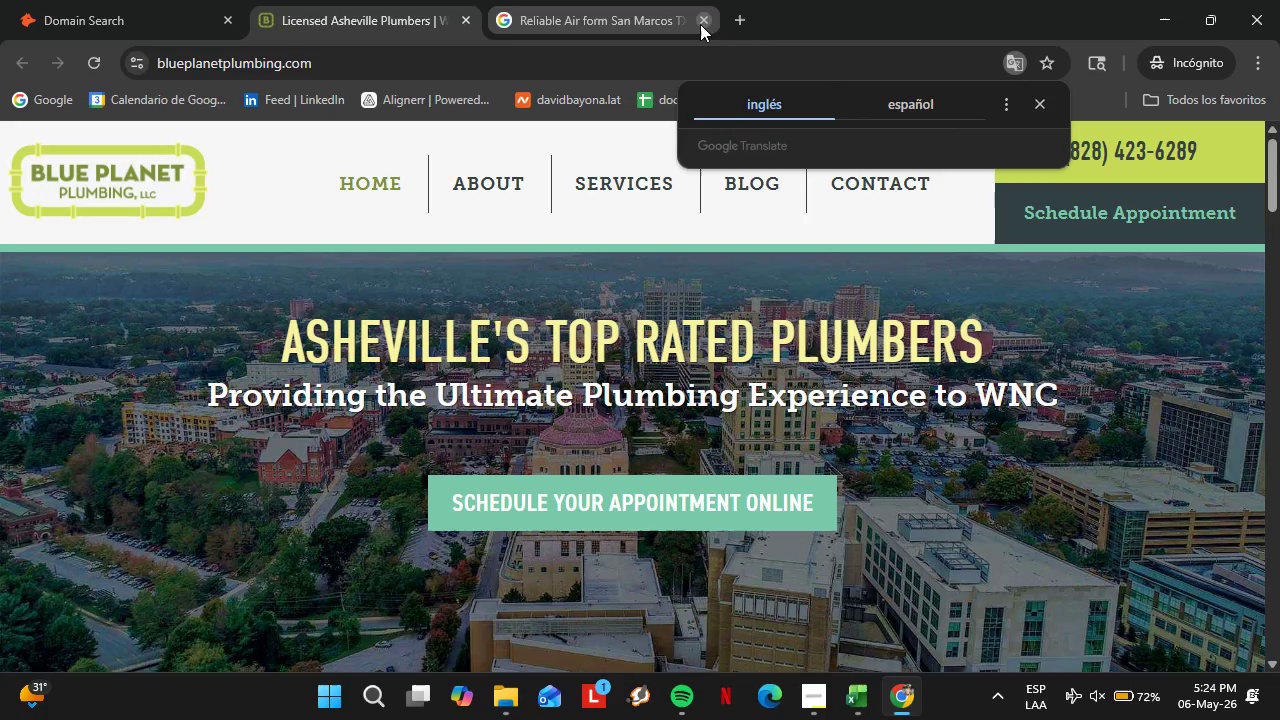 
left_click([495, 197])
 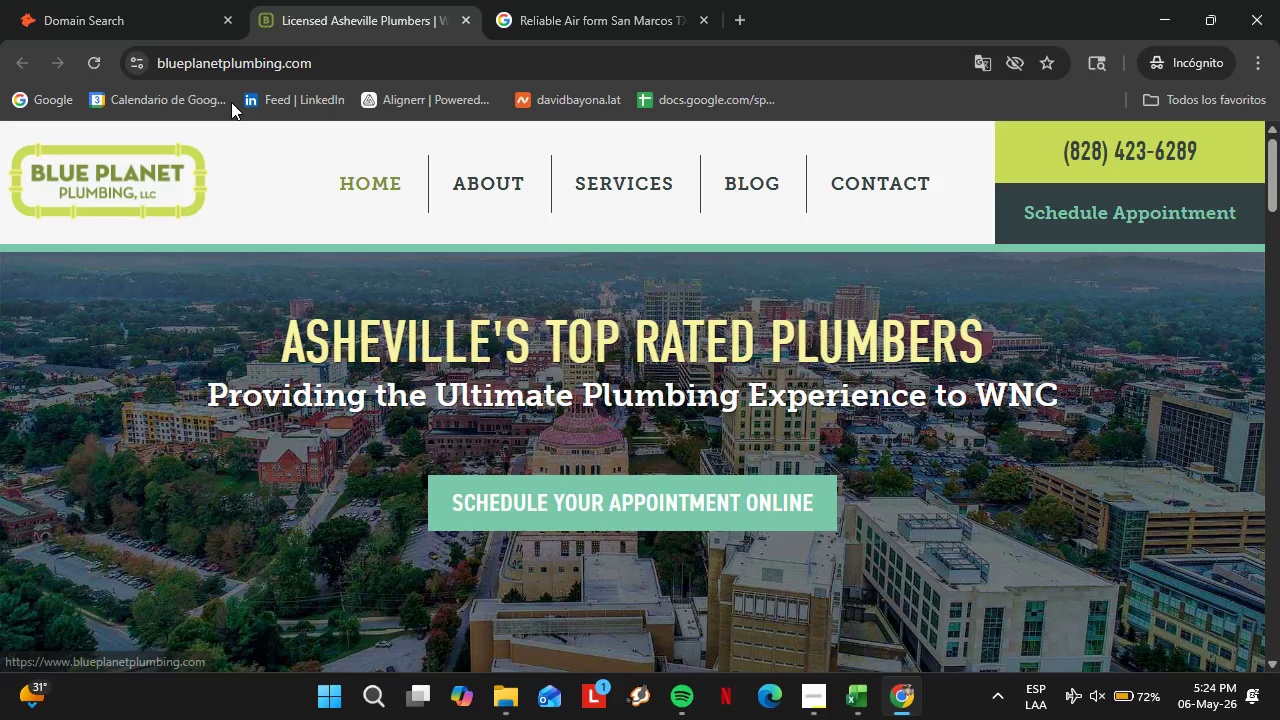 
left_click([512, 240])
 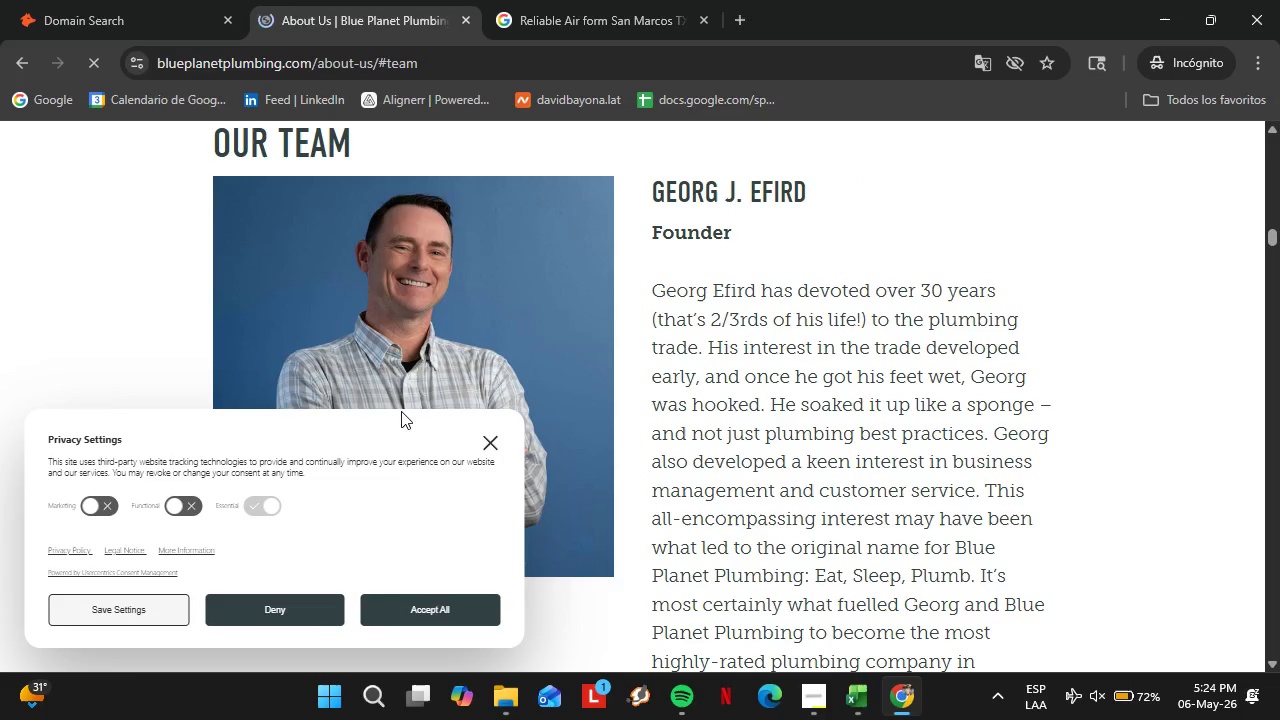 
left_click([489, 438])
 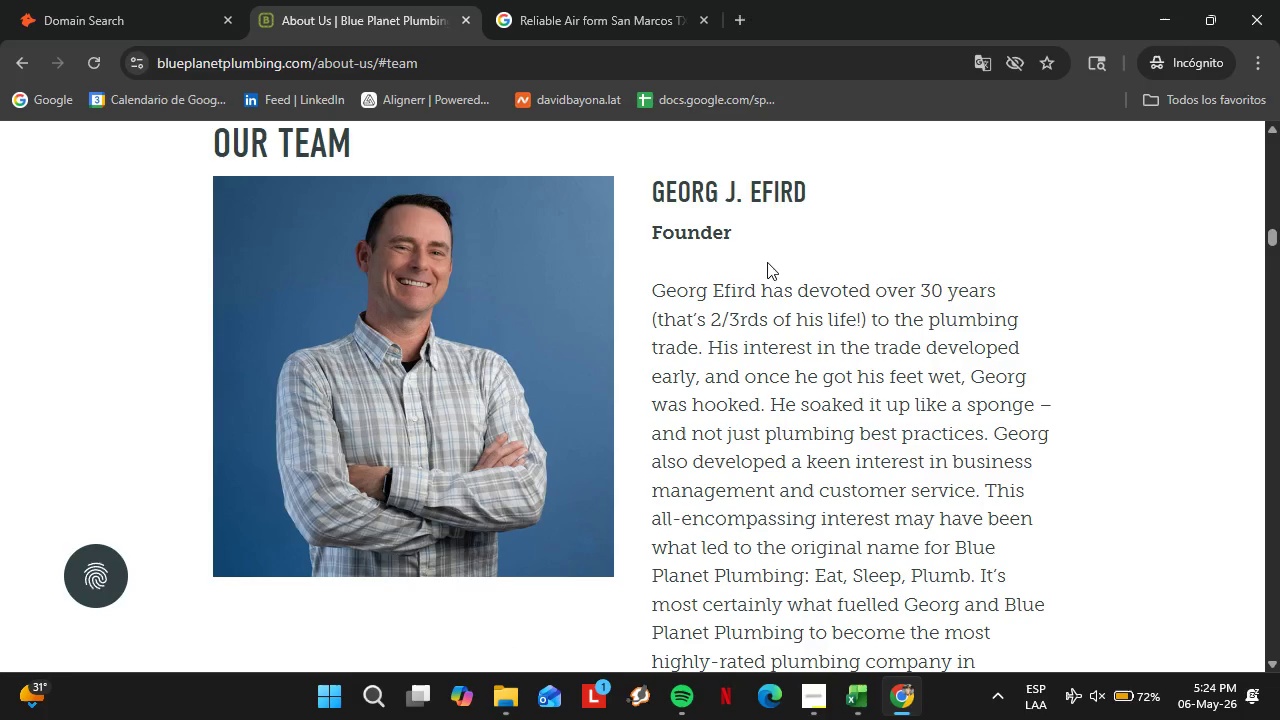 
left_click_drag(start_coordinate=[798, 189], to_coordinate=[659, 200])
 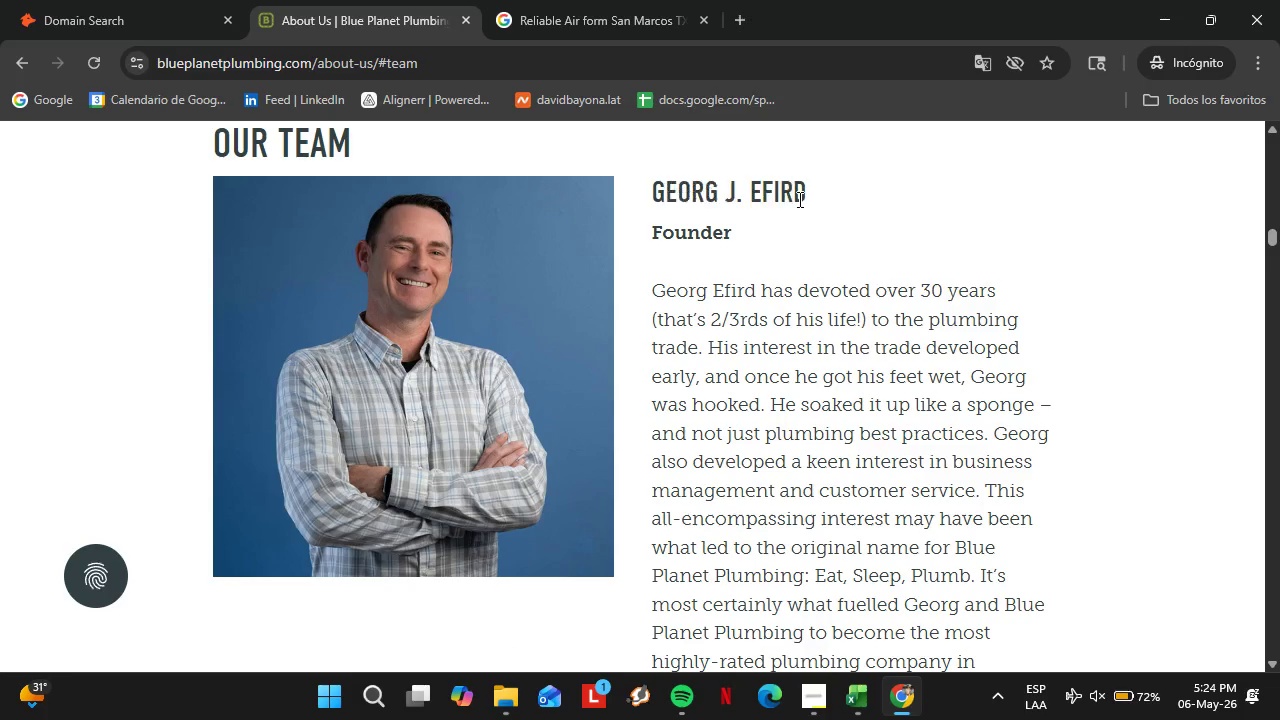 
left_click([798, 199])
 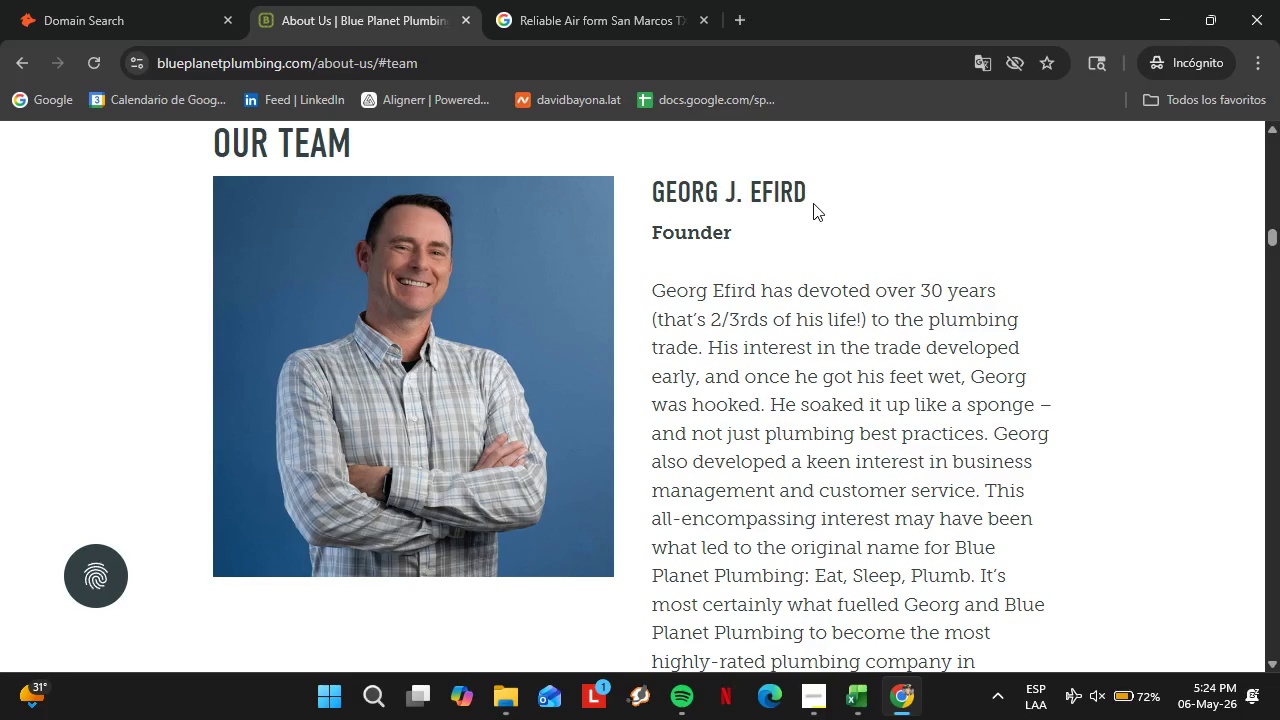 
left_click_drag(start_coordinate=[820, 203], to_coordinate=[641, 207])
 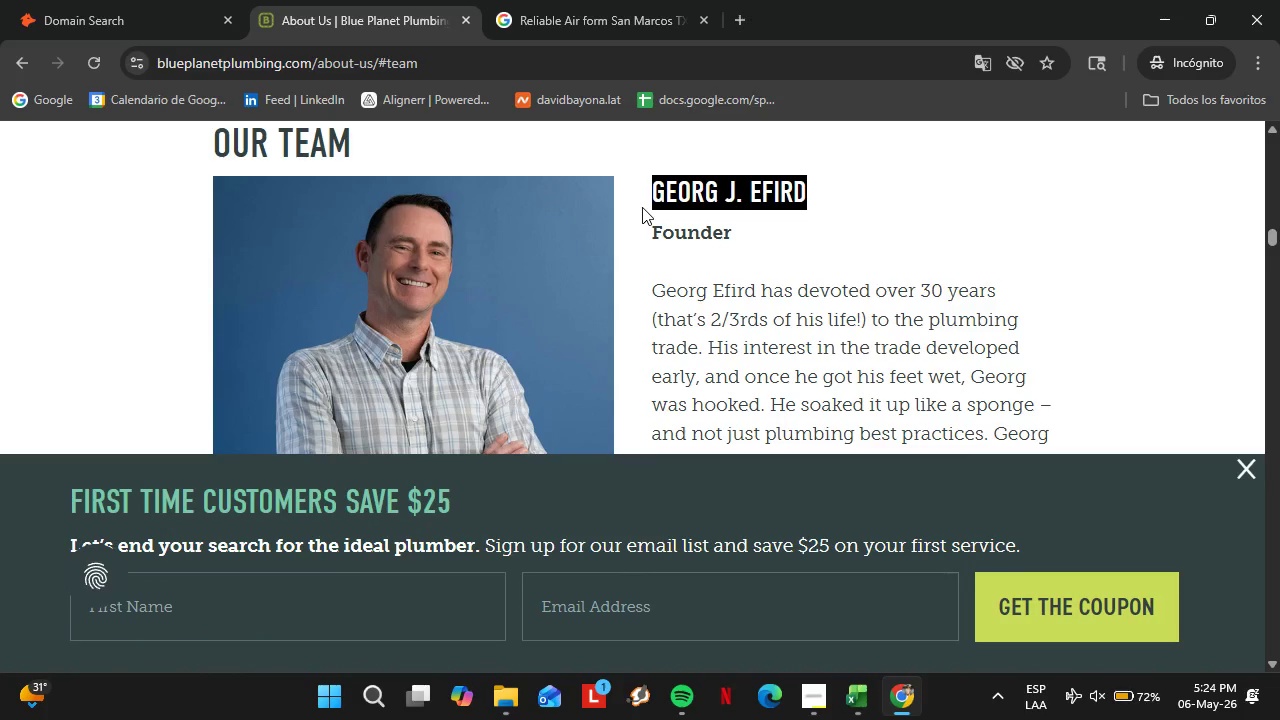 
key(Control+C)
 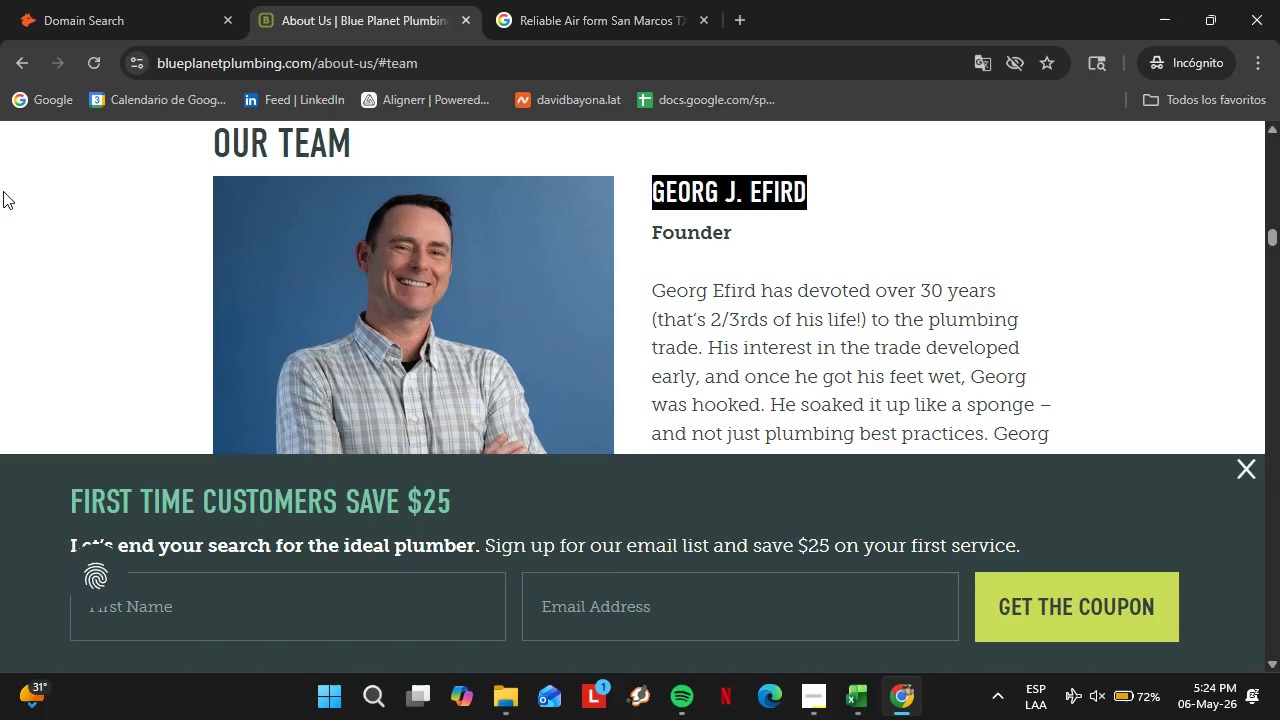 
left_click([109, 0])
 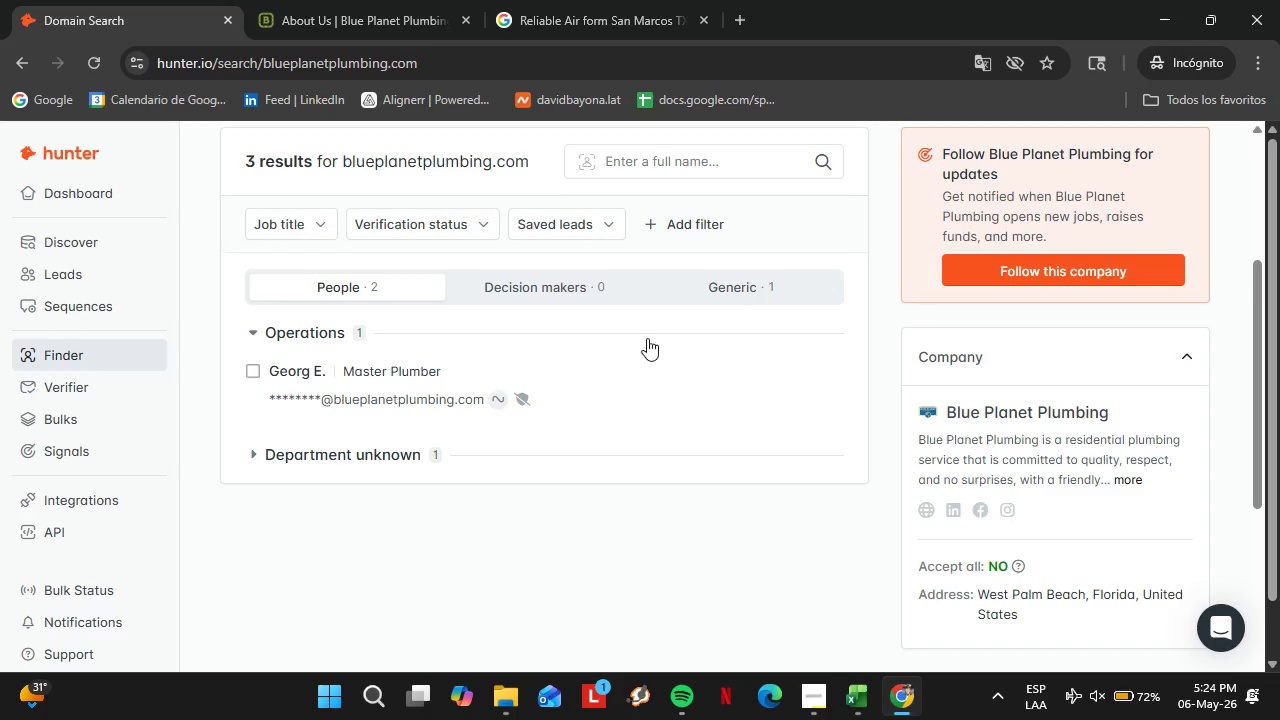 
scroll: coordinate [647, 338], scroll_direction: up, amount: 1.0
 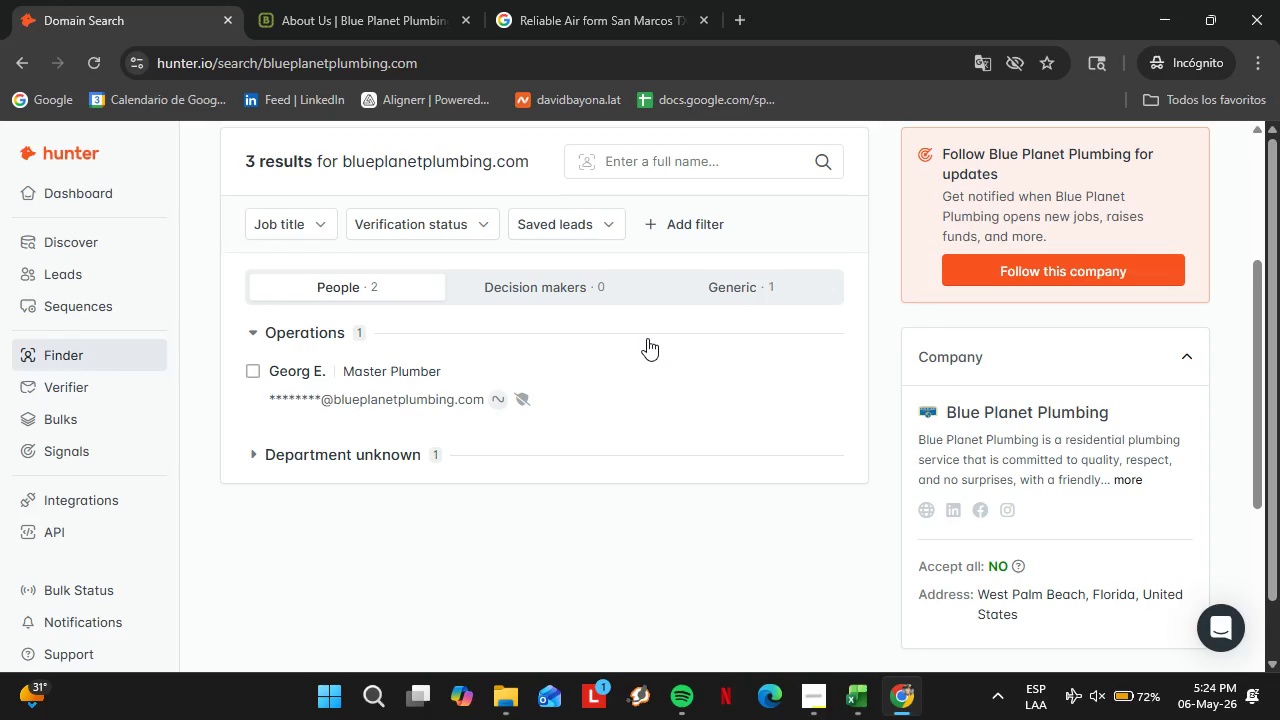 
left_click([114, 0])
 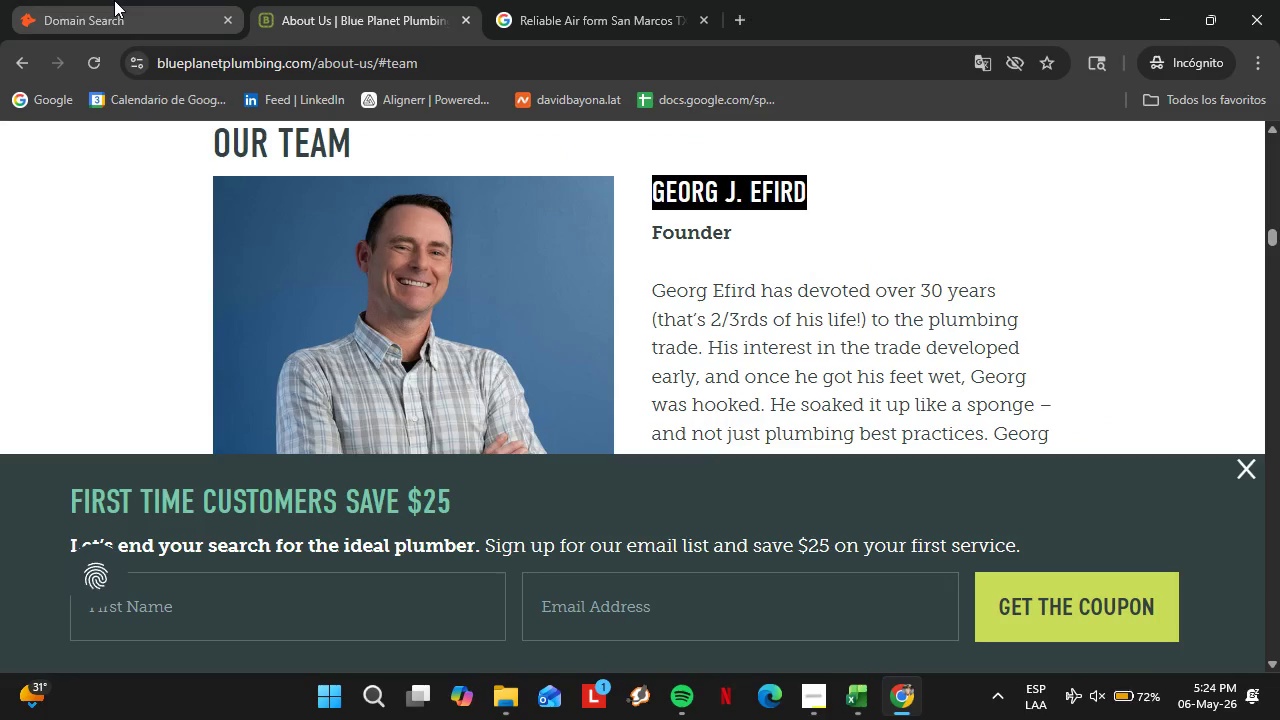 
double_click([655, 161])
 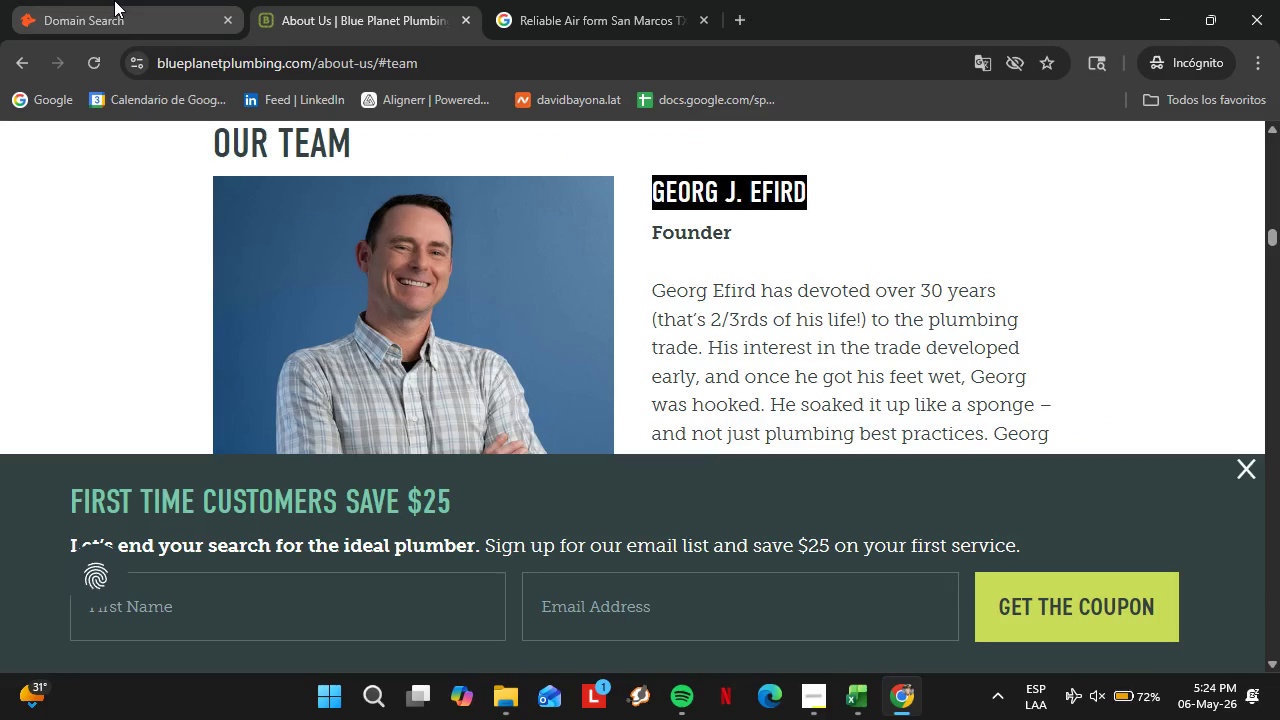 
triple_click([655, 161])
 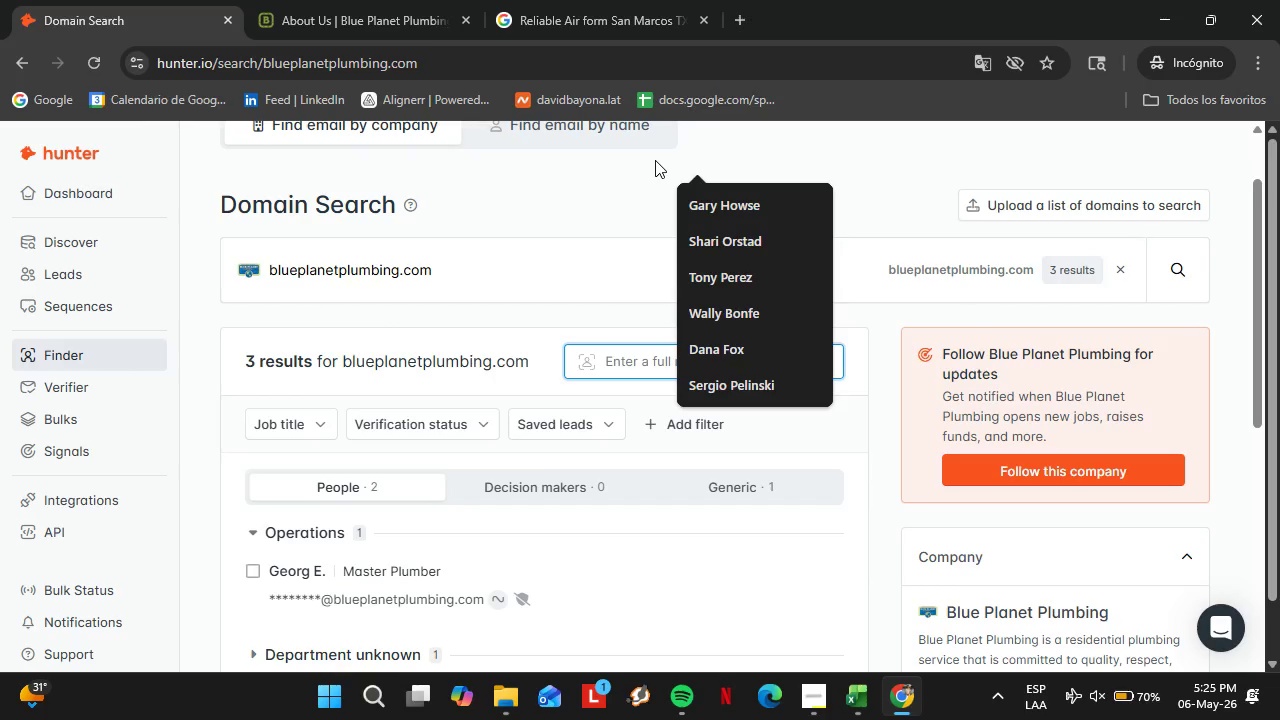 
wait(67.81)
 